 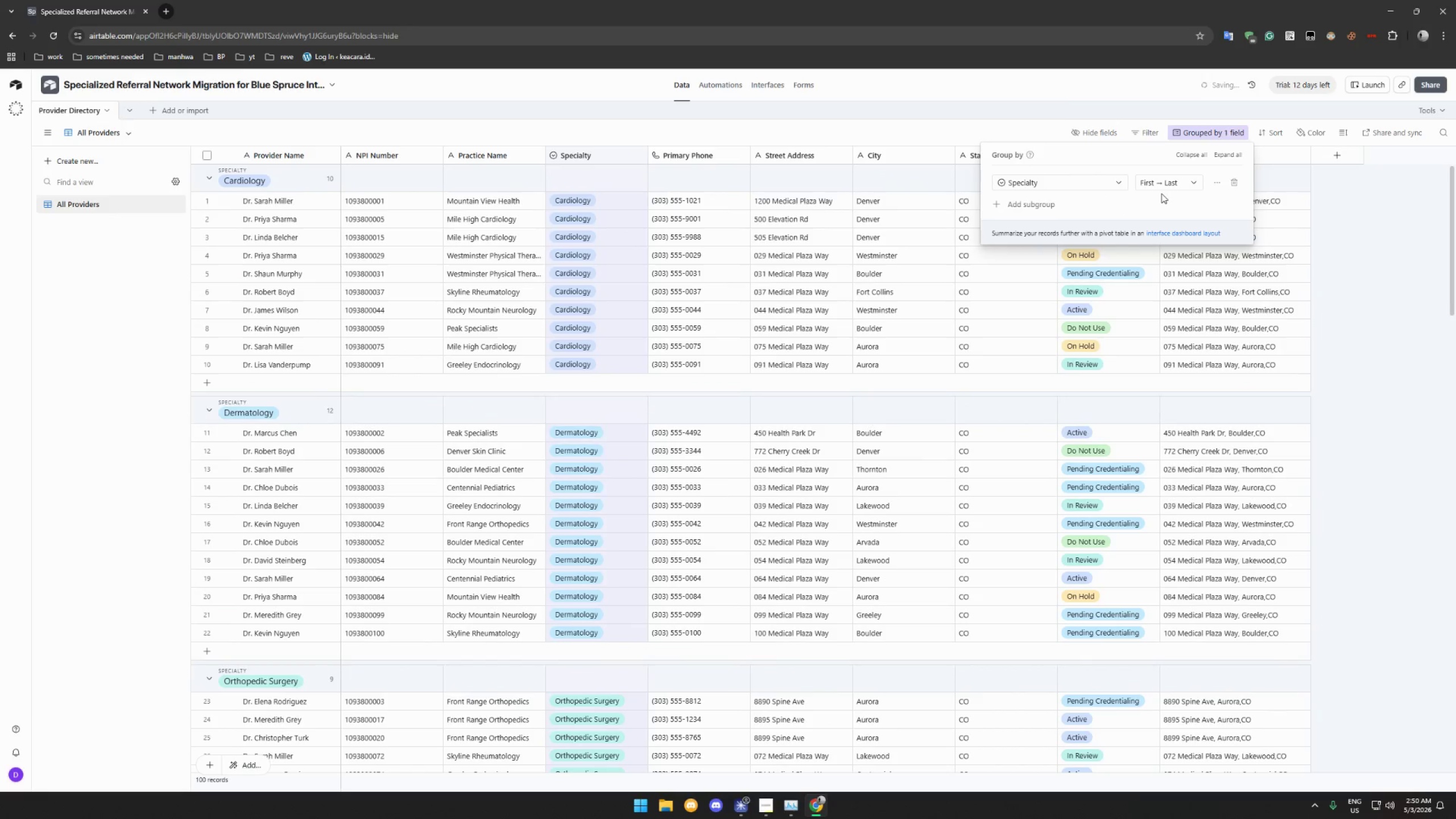 
left_click([69, 336])
 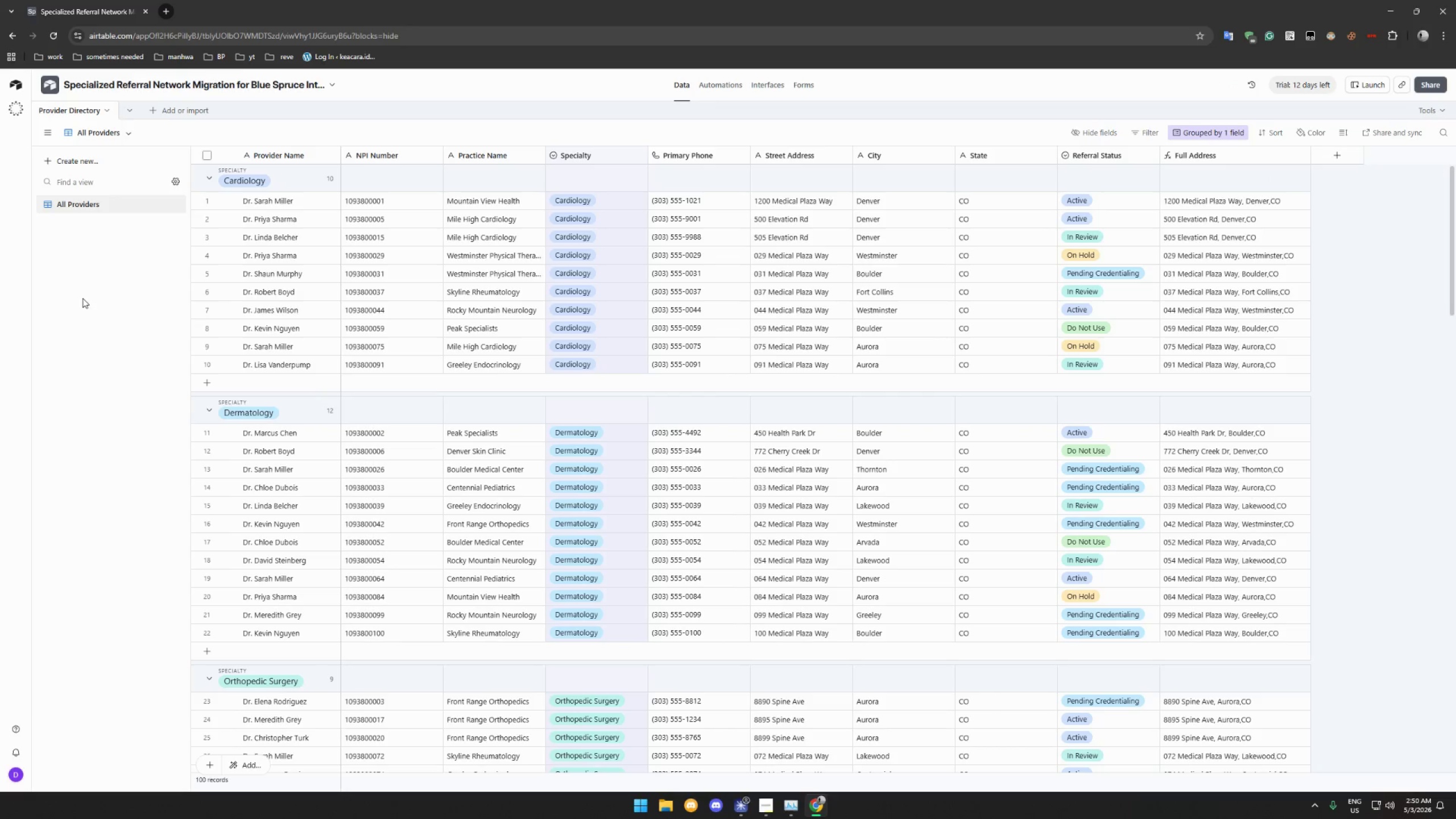 
wait(7.67)
 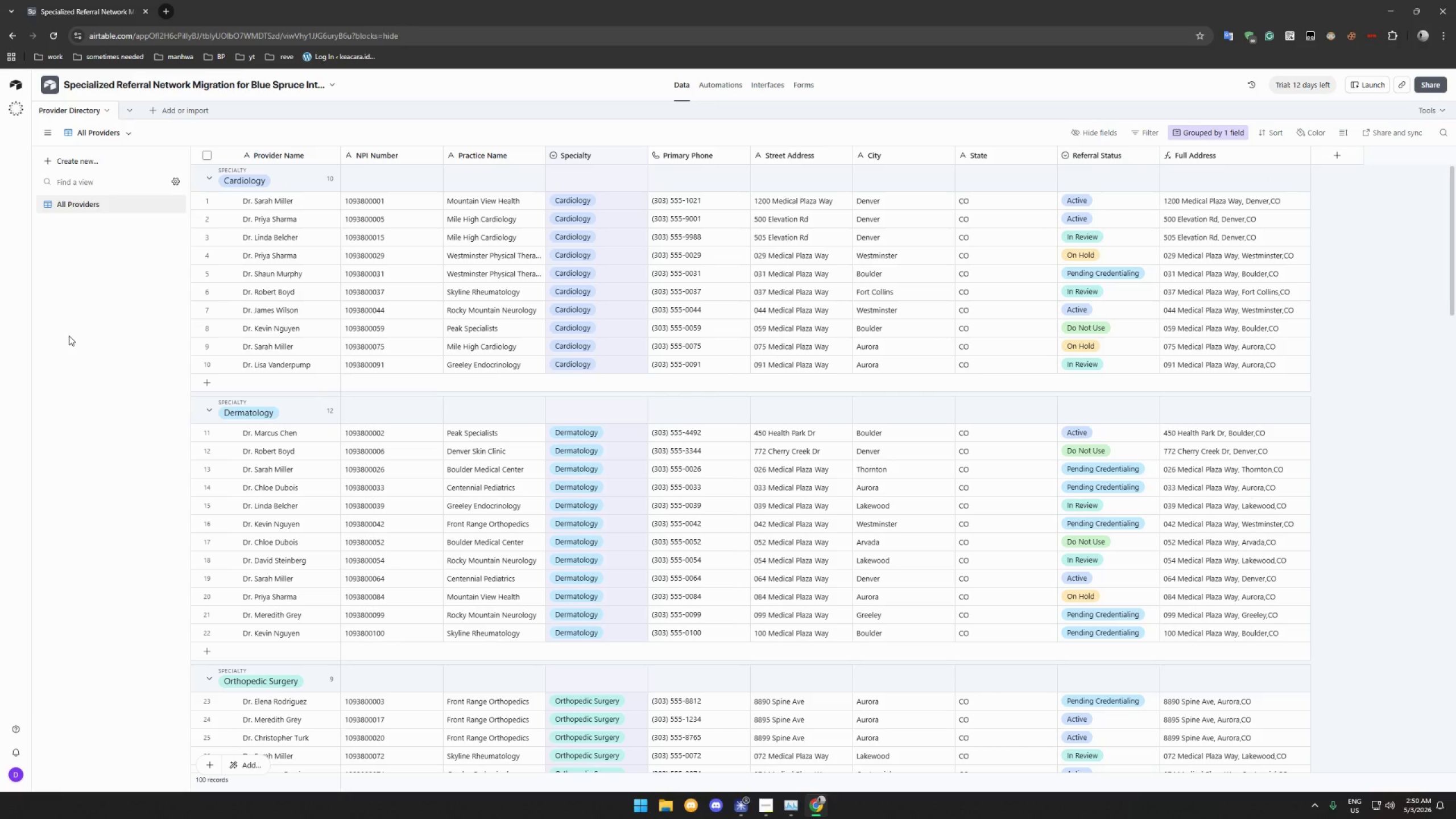 
scroll: coordinate [263, 308], scroll_direction: up, amount: 4.0
 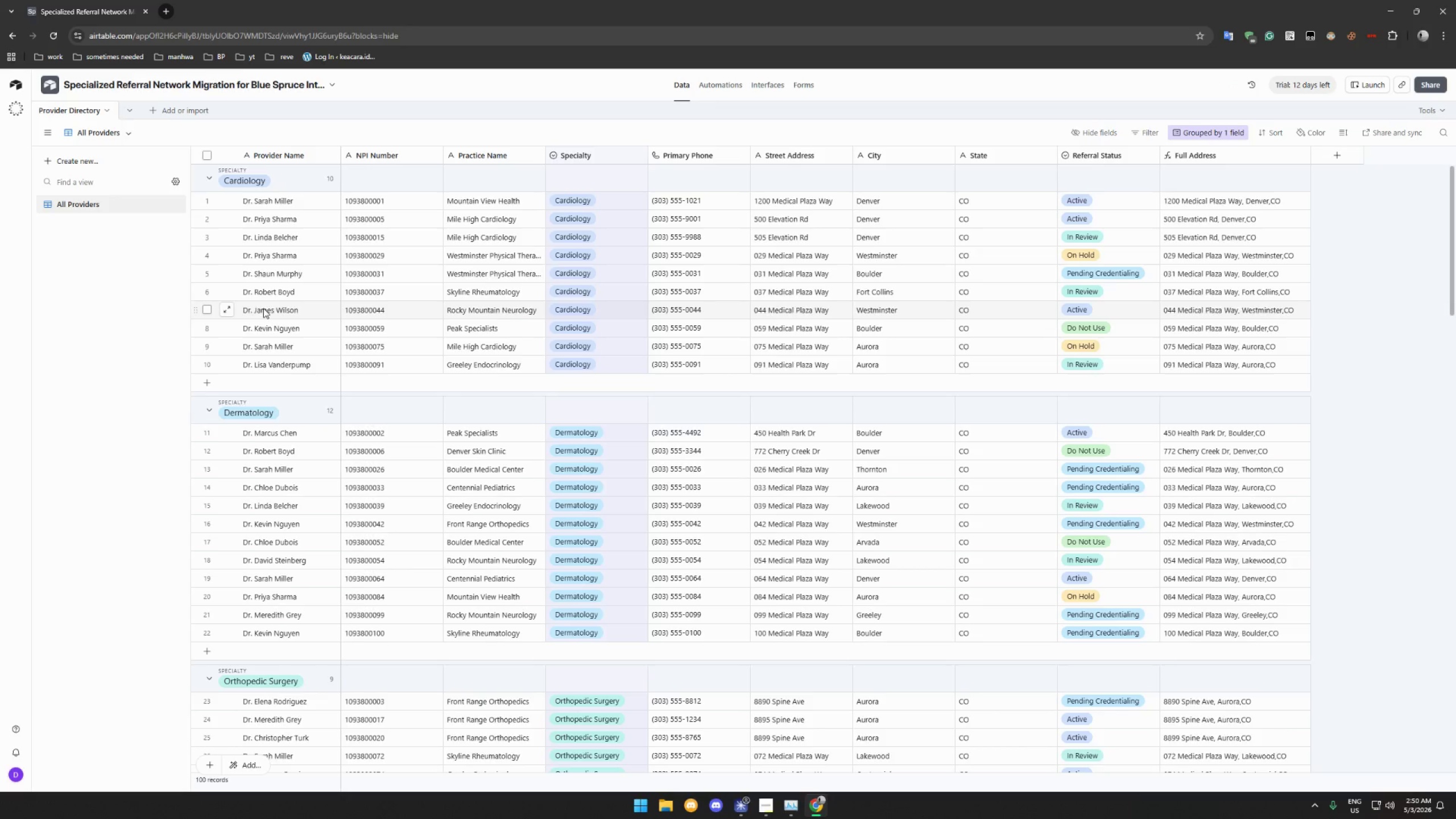 
scroll: coordinate [263, 309], scroll_direction: down, amount: 16.0
 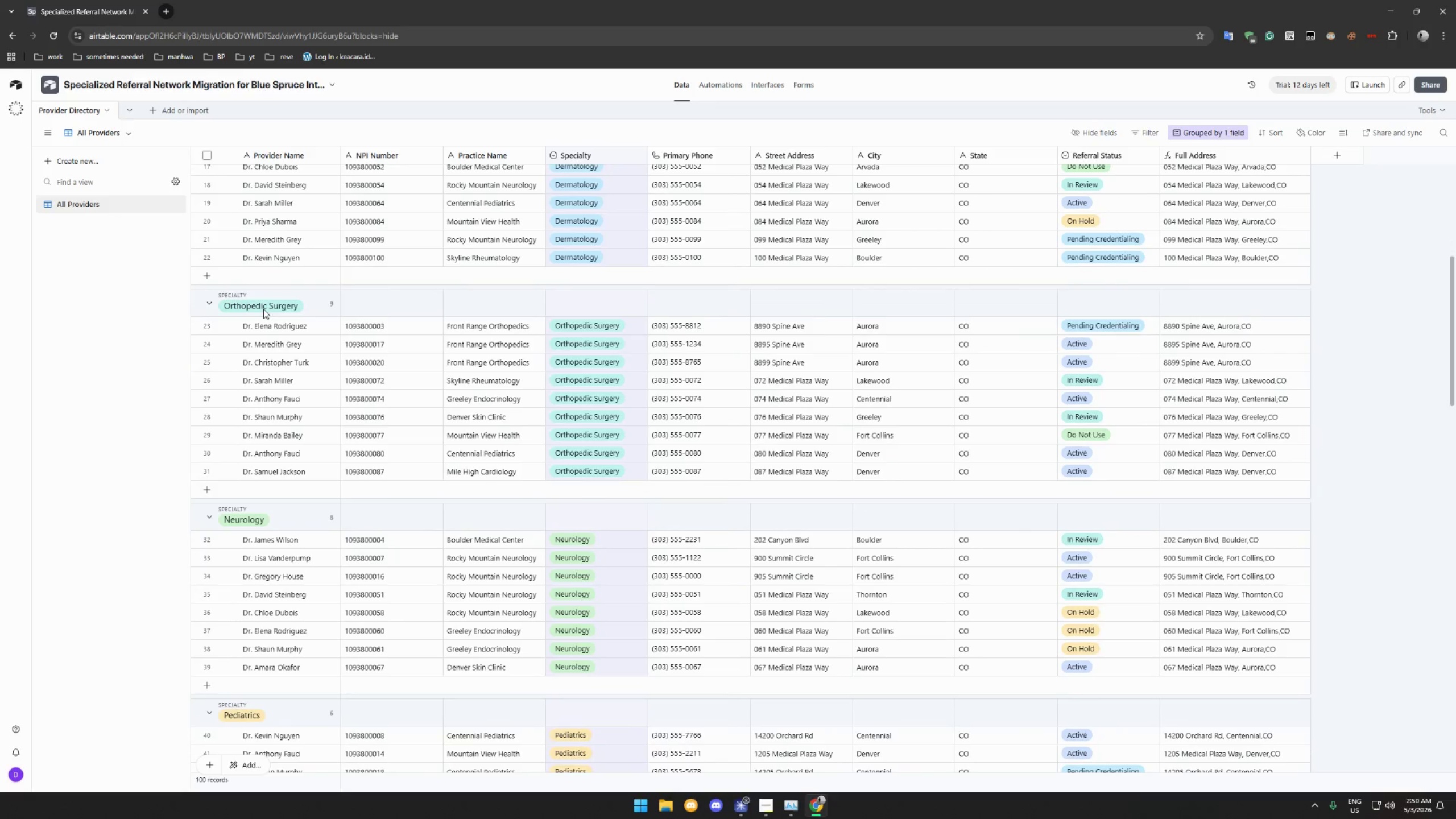 
scroll: coordinate [263, 309], scroll_direction: up, amount: 21.0
 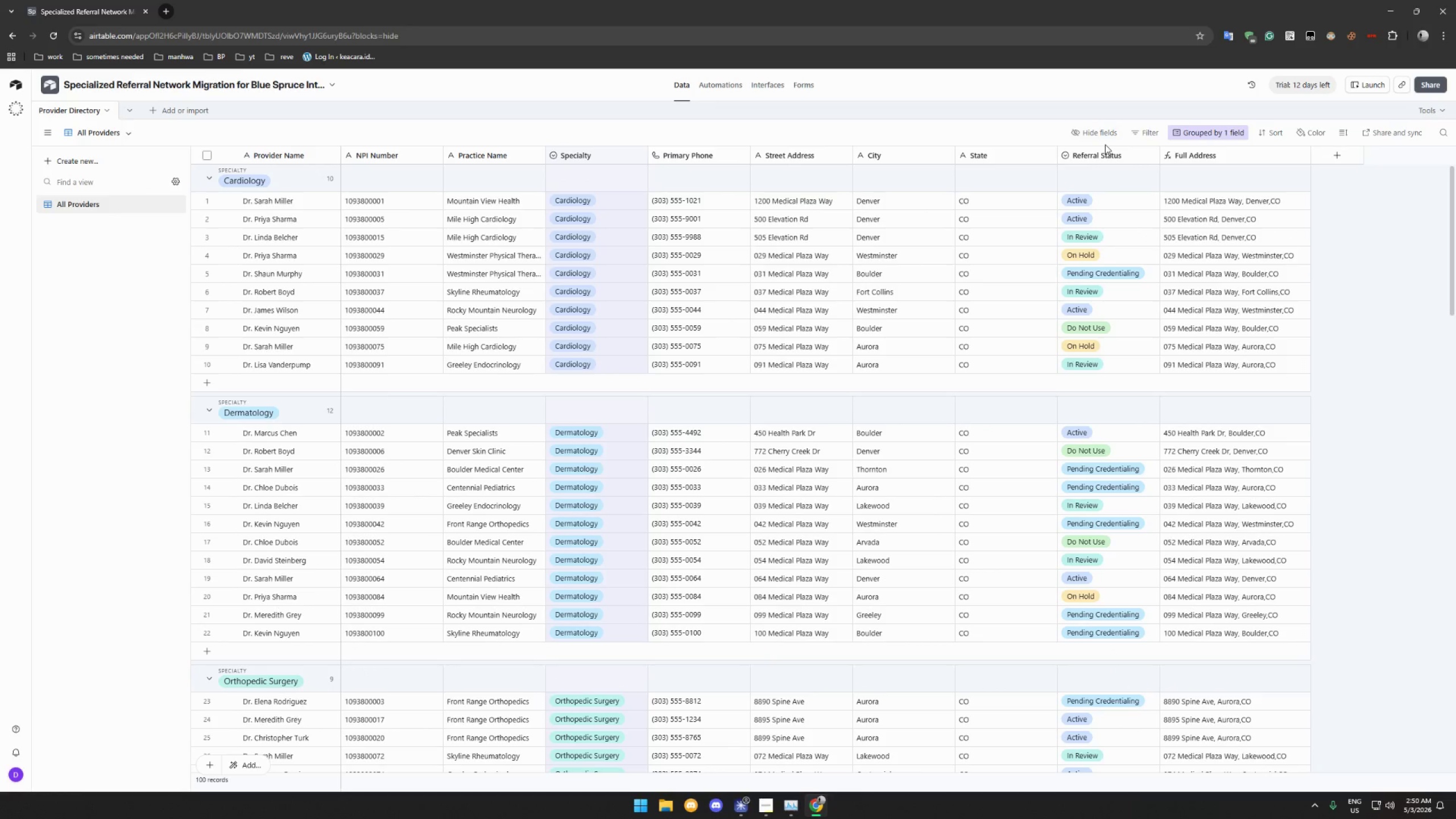 
left_click([1273, 134])
 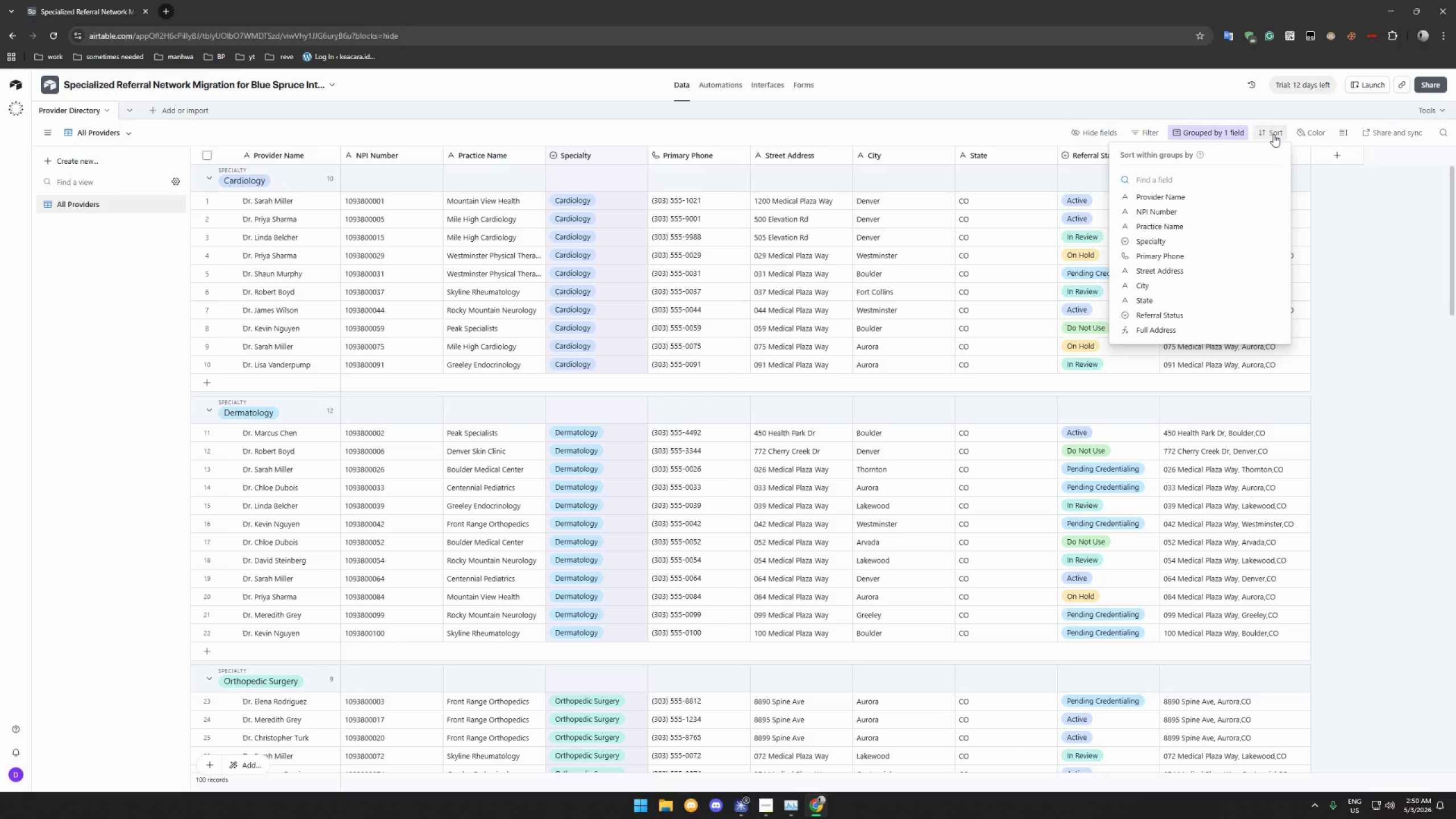 
left_click([1273, 134])
 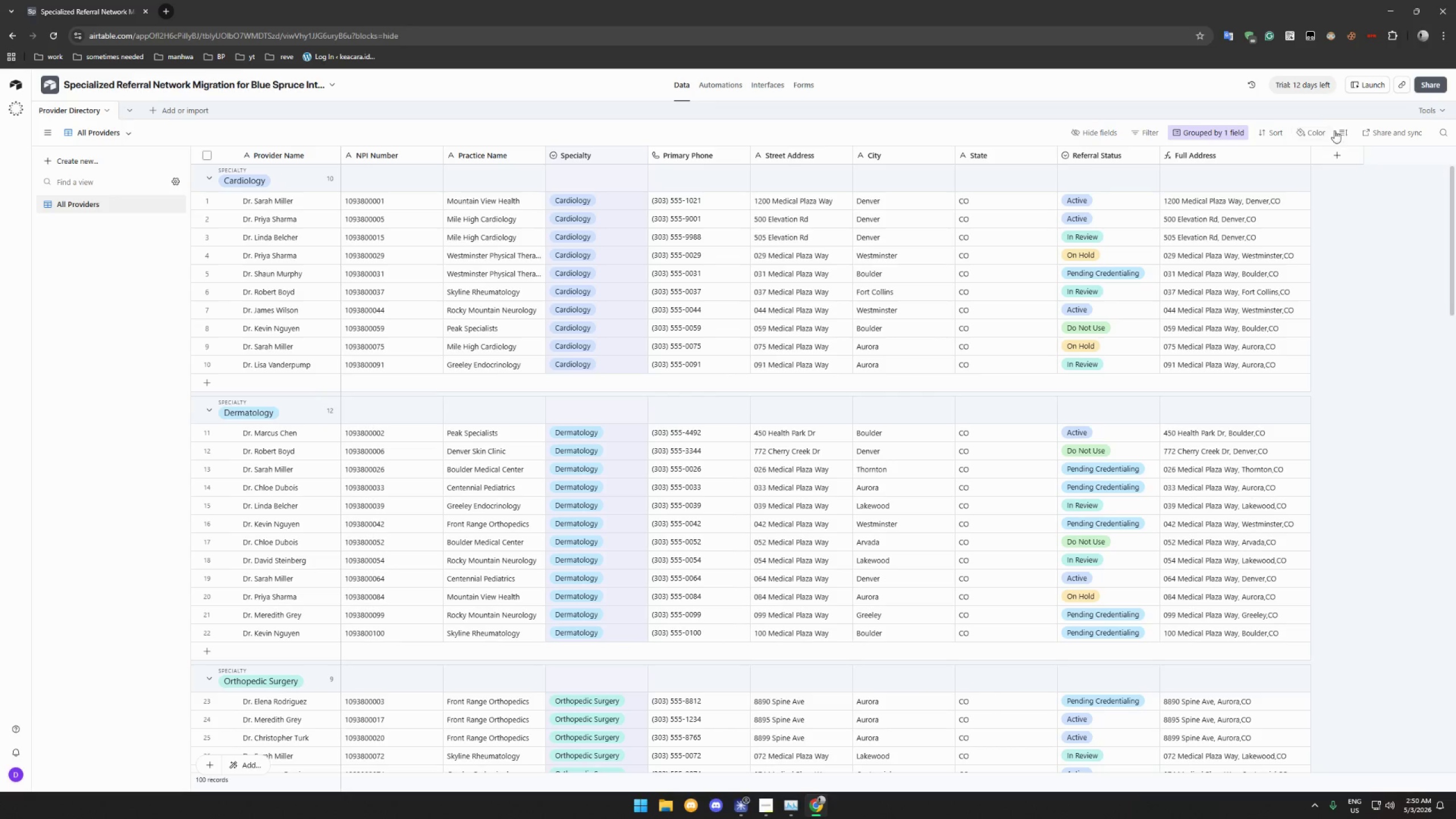 
left_click([1346, 131])
 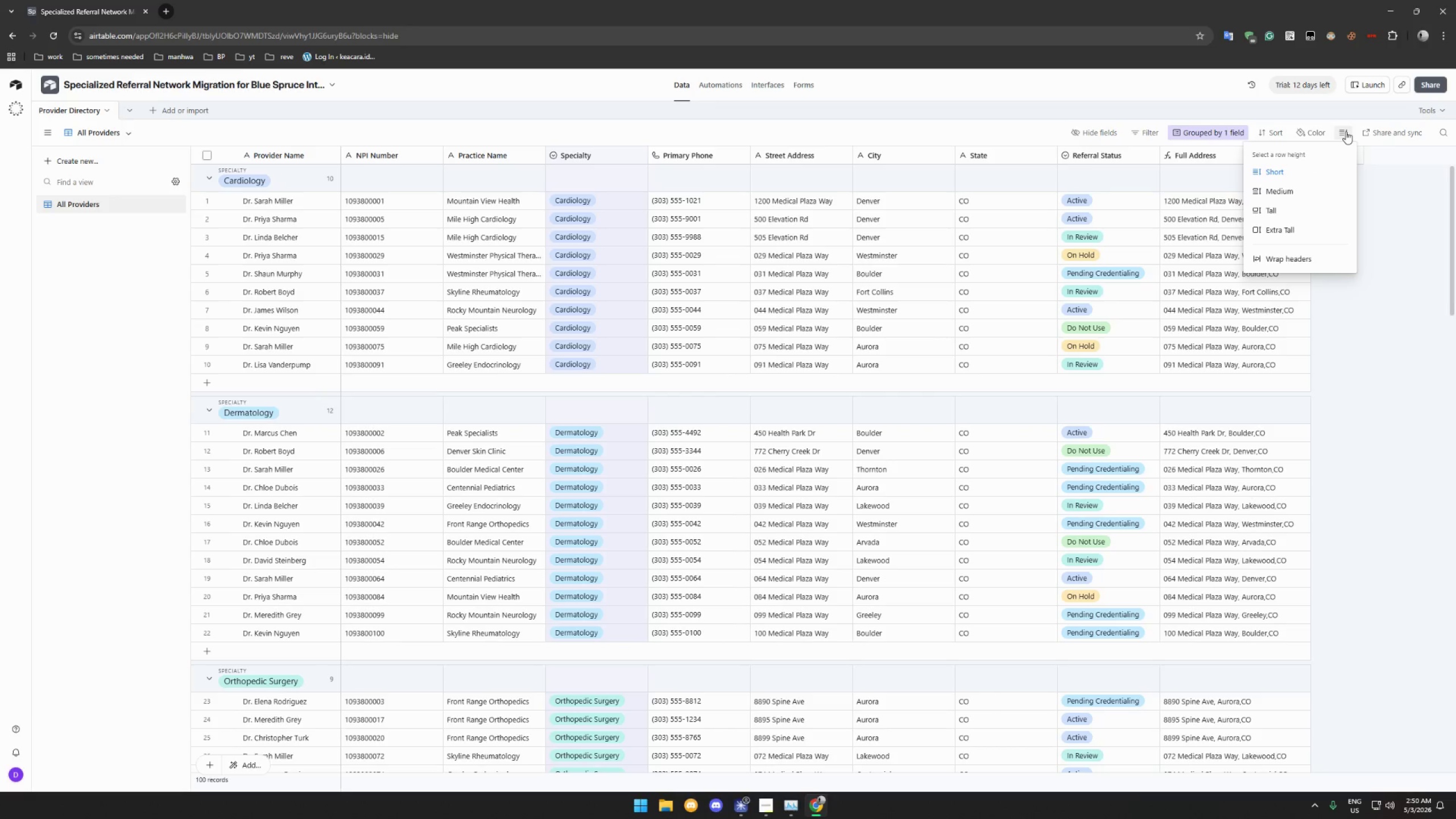 
left_click([1346, 131])
 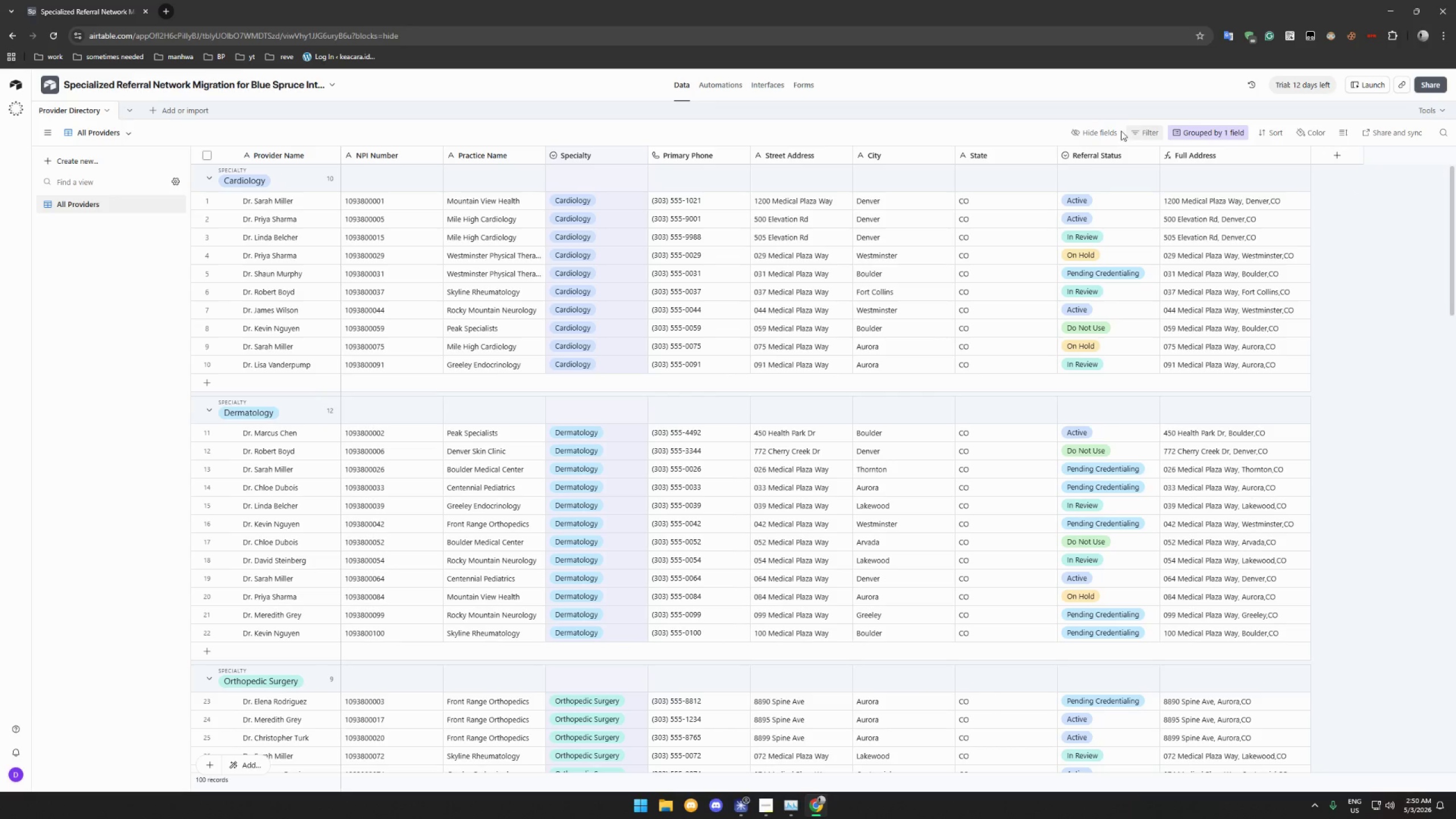 
left_click([1146, 131])
 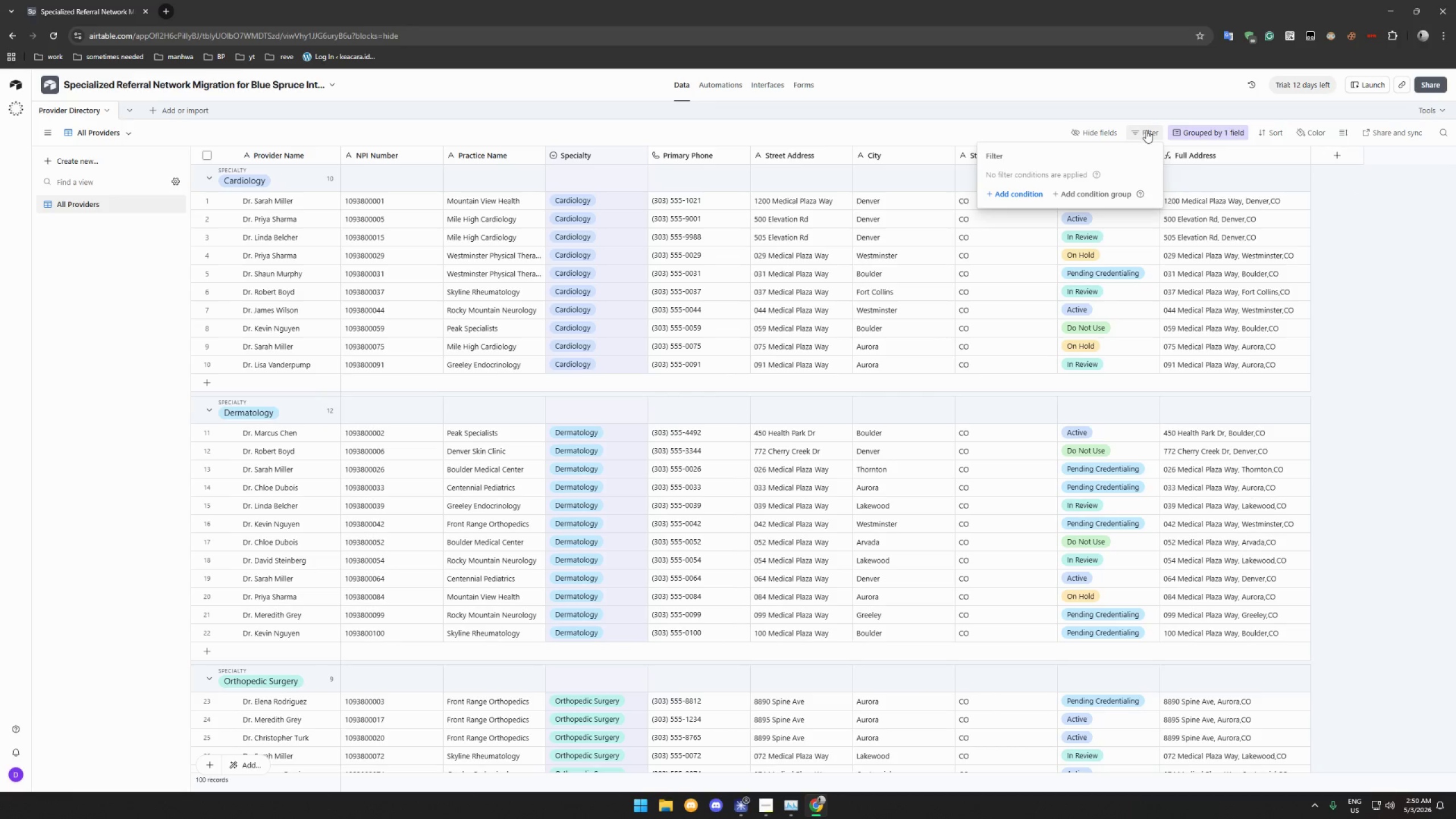 
left_click([1146, 130])
 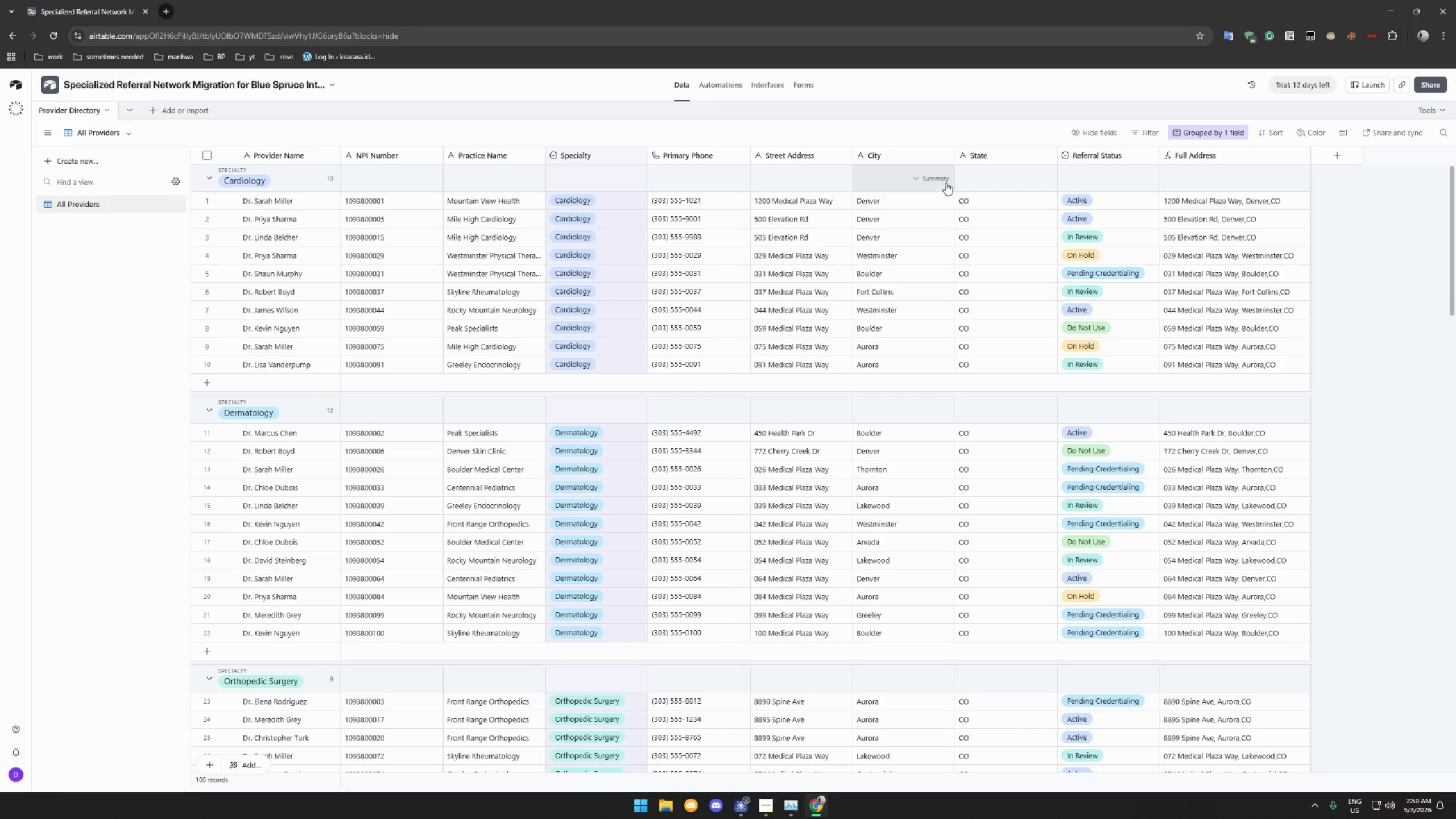 
wait(7.53)
 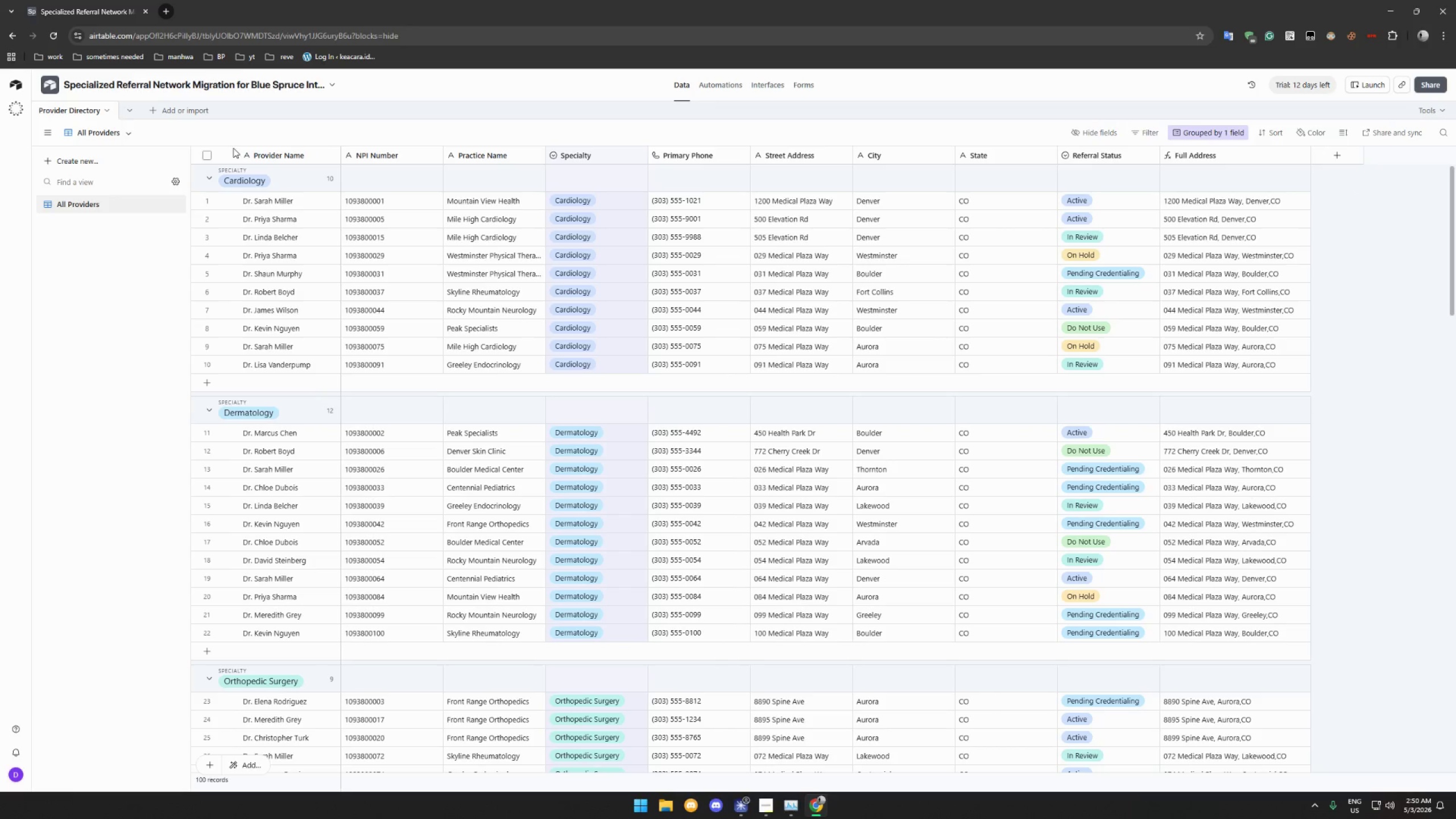 
left_click([206, 155])
 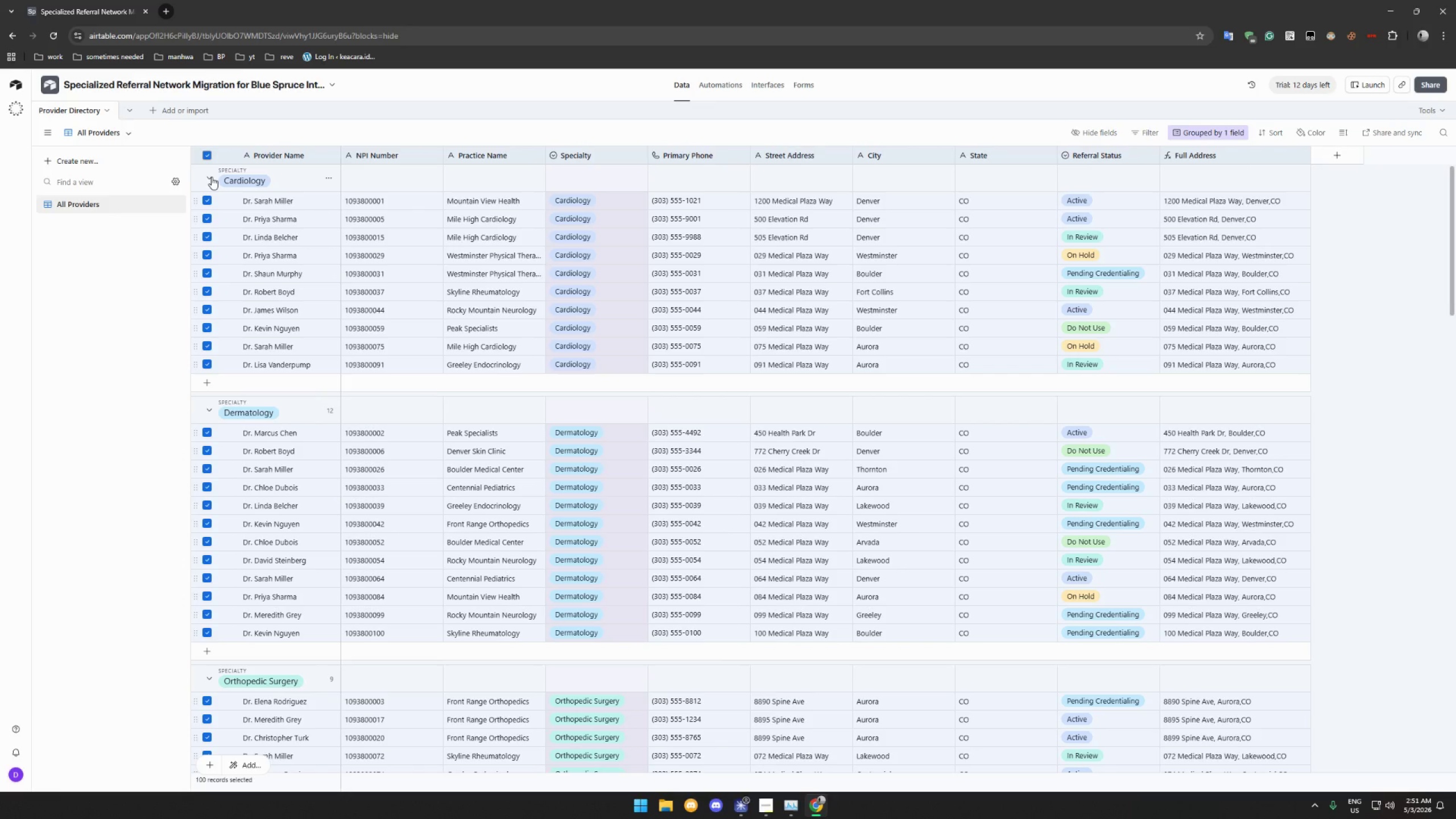 
left_click([210, 177])
 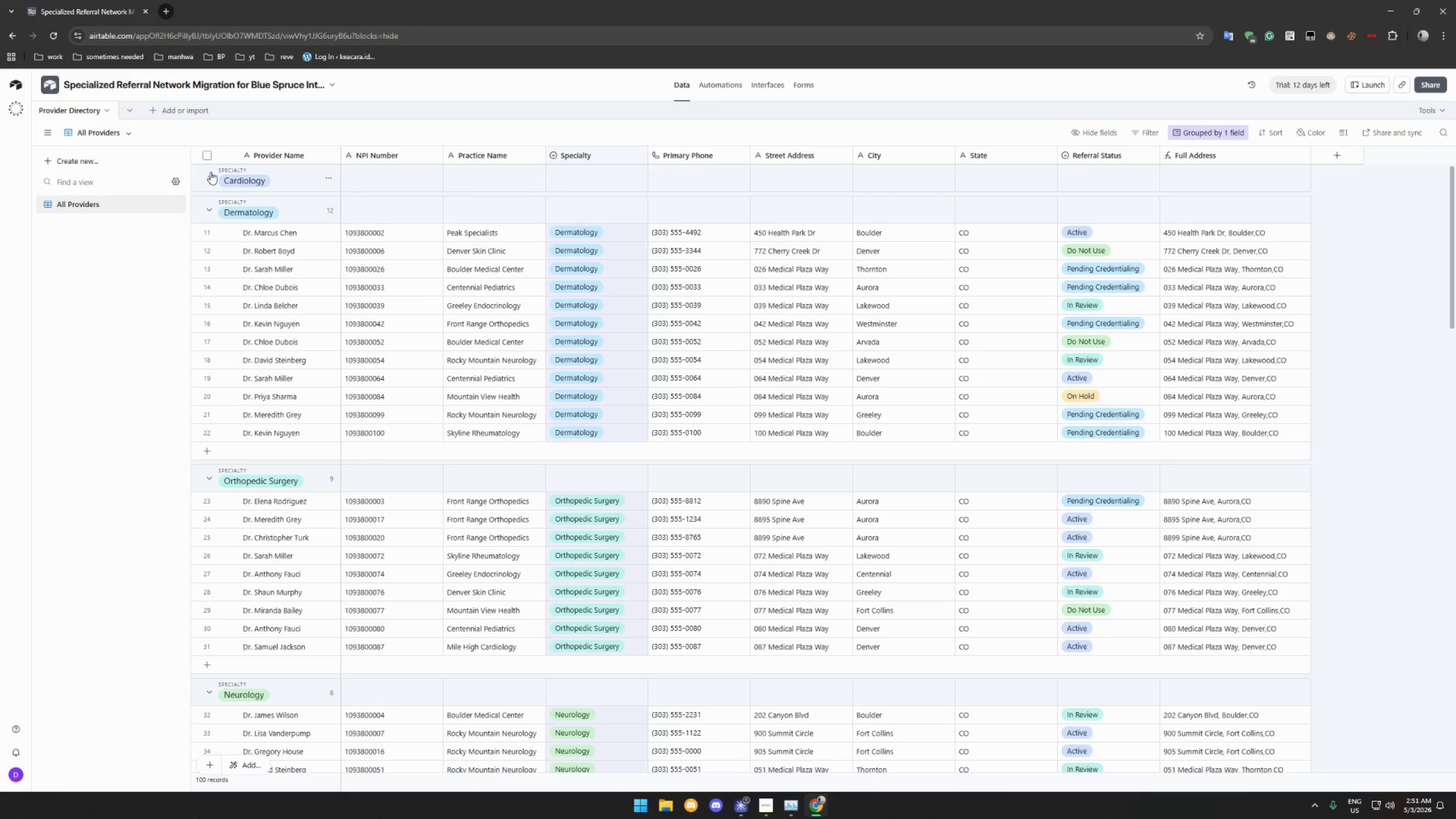 
left_click([210, 177])
 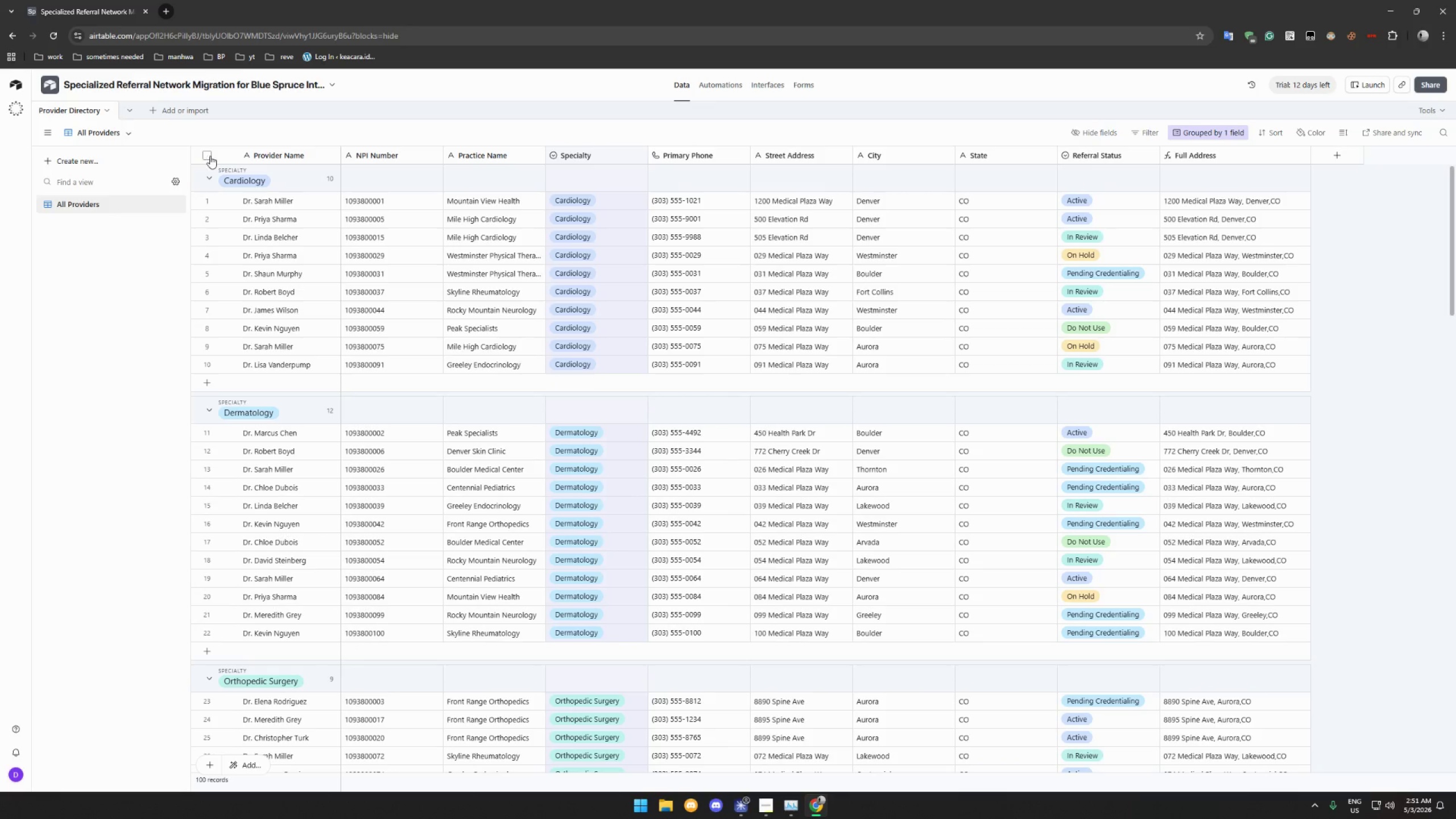 
scroll: coordinate [265, 186], scroll_direction: up, amount: 4.0
 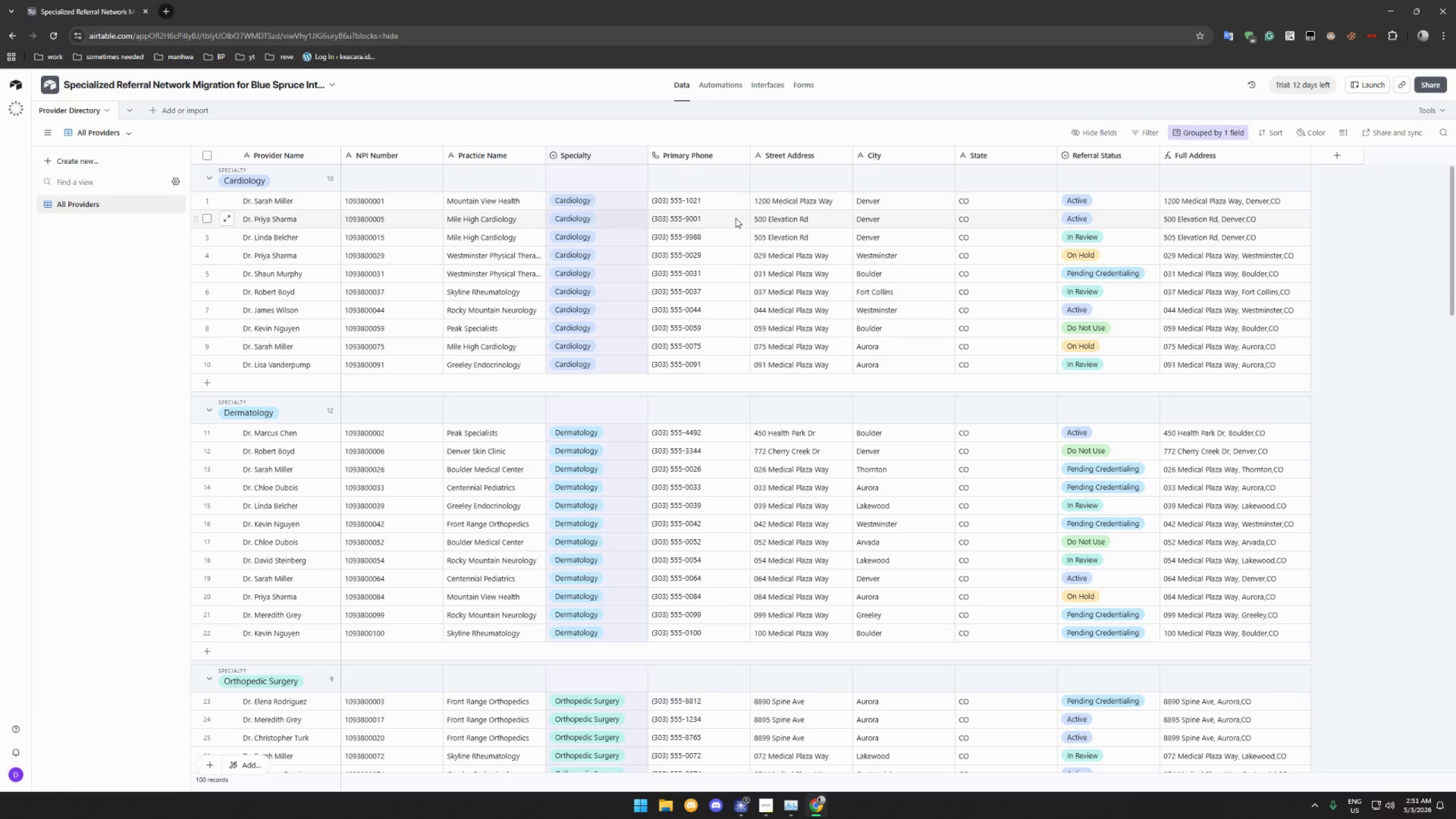 
scroll: coordinate [383, 299], scroll_direction: down, amount: 34.0
 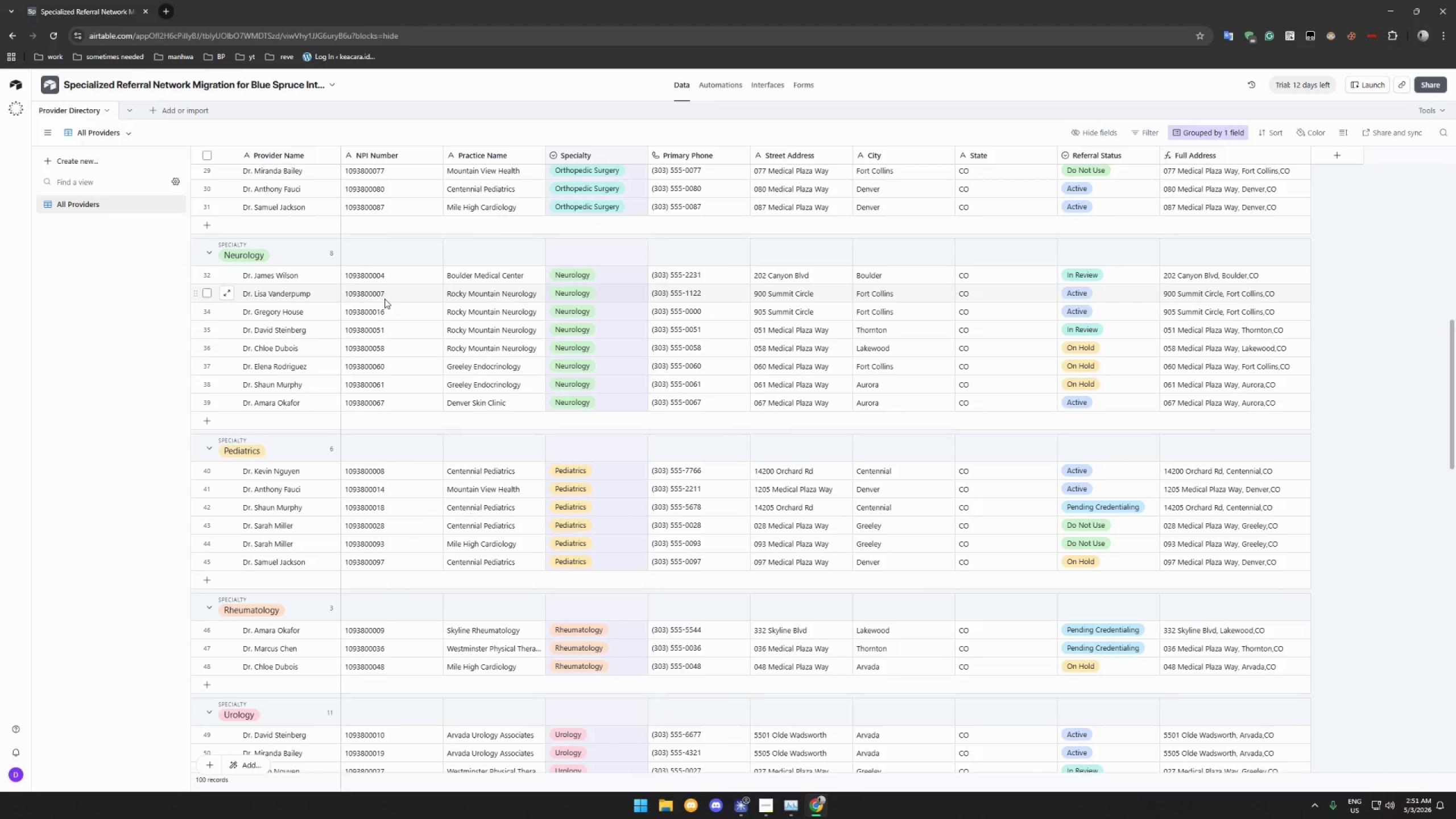 
scroll: coordinate [384, 299], scroll_direction: up, amount: 46.0
 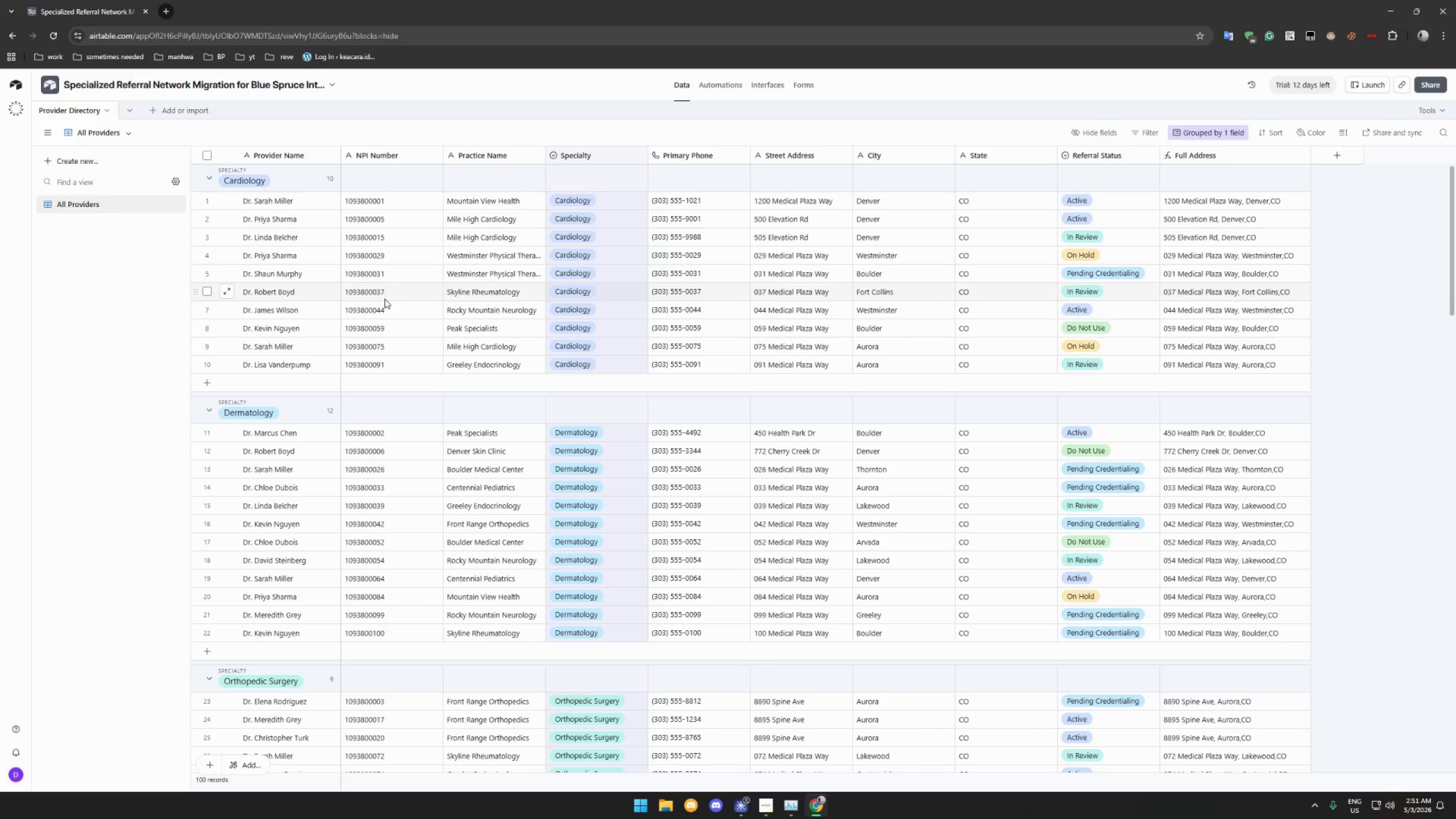 
wait(6.96)
 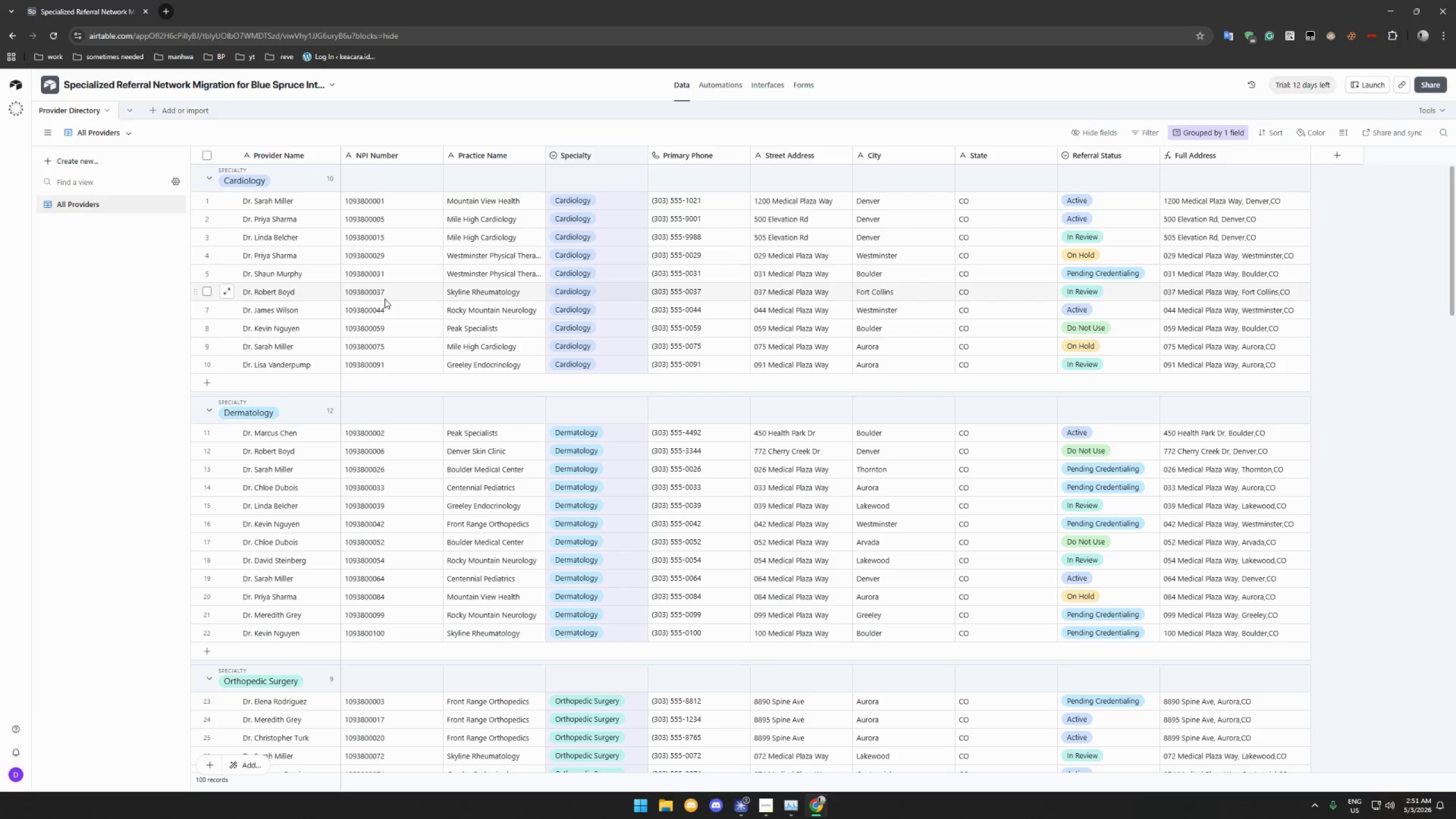 
scroll: coordinate [501, 604], scroll_direction: down, amount: 108.0
 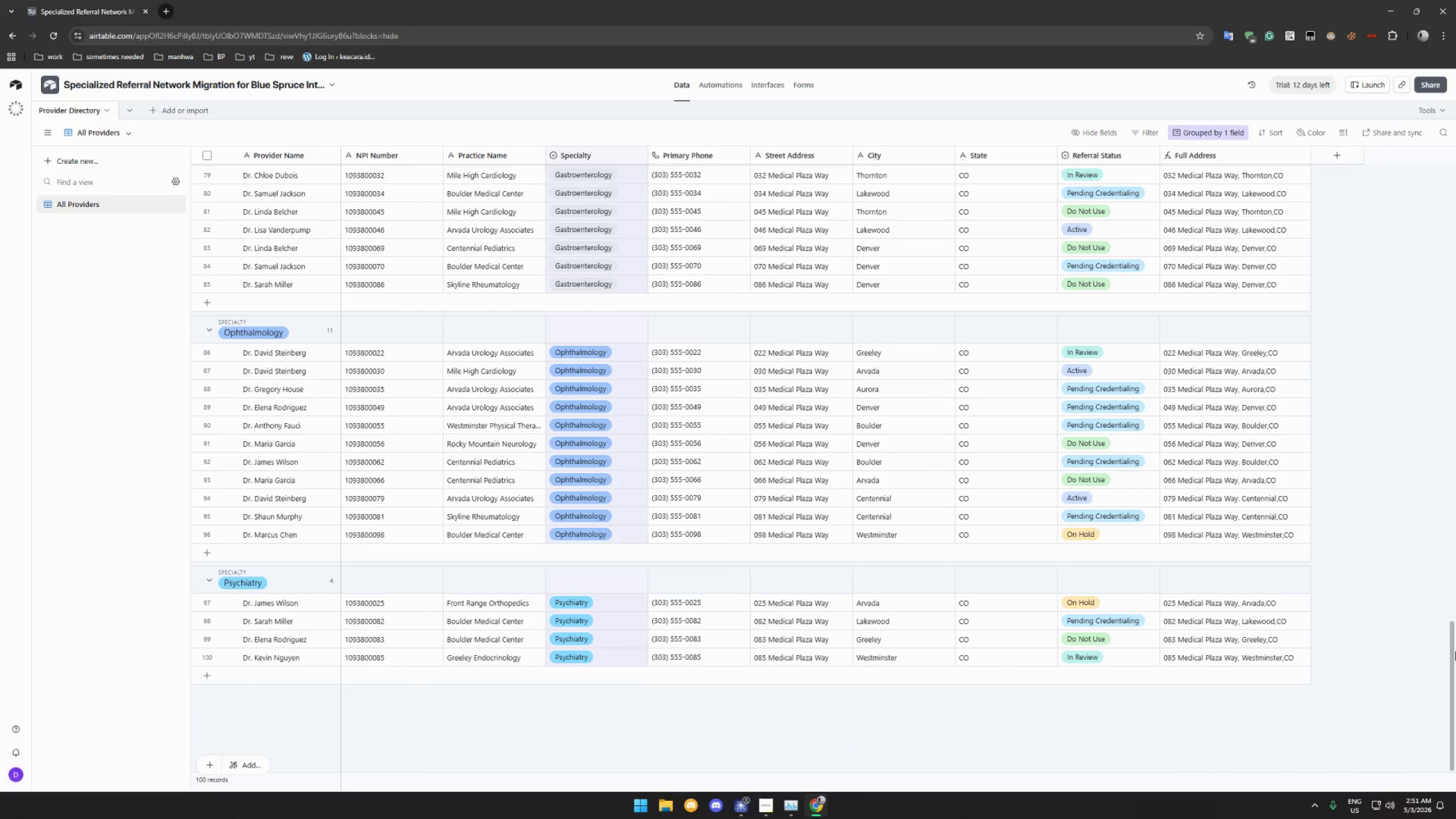 
left_click_drag(start_coordinate=[1455, 658], to_coordinate=[1447, 467])
 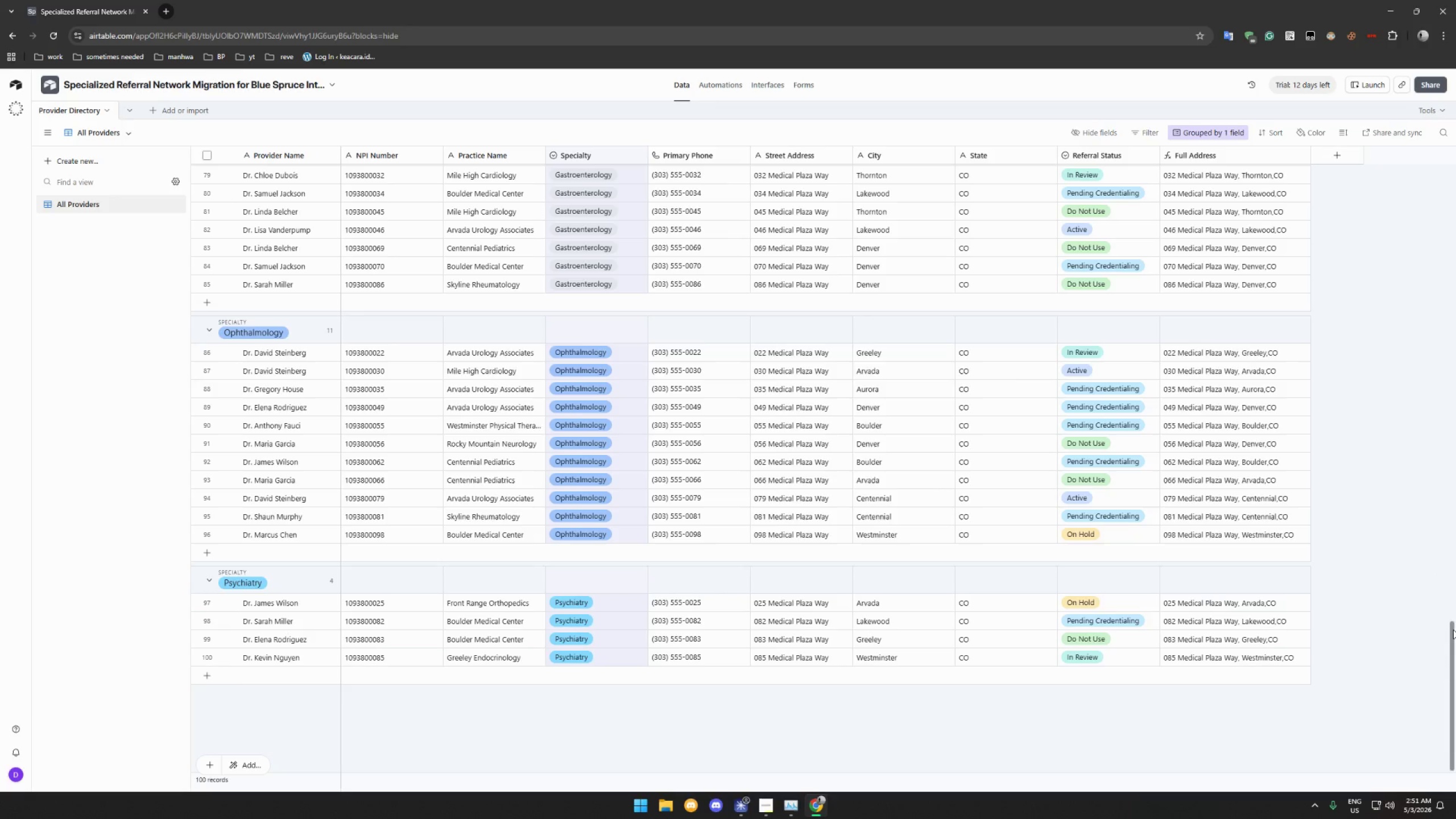 
left_click_drag(start_coordinate=[1453, 630], to_coordinate=[1455, 100])
 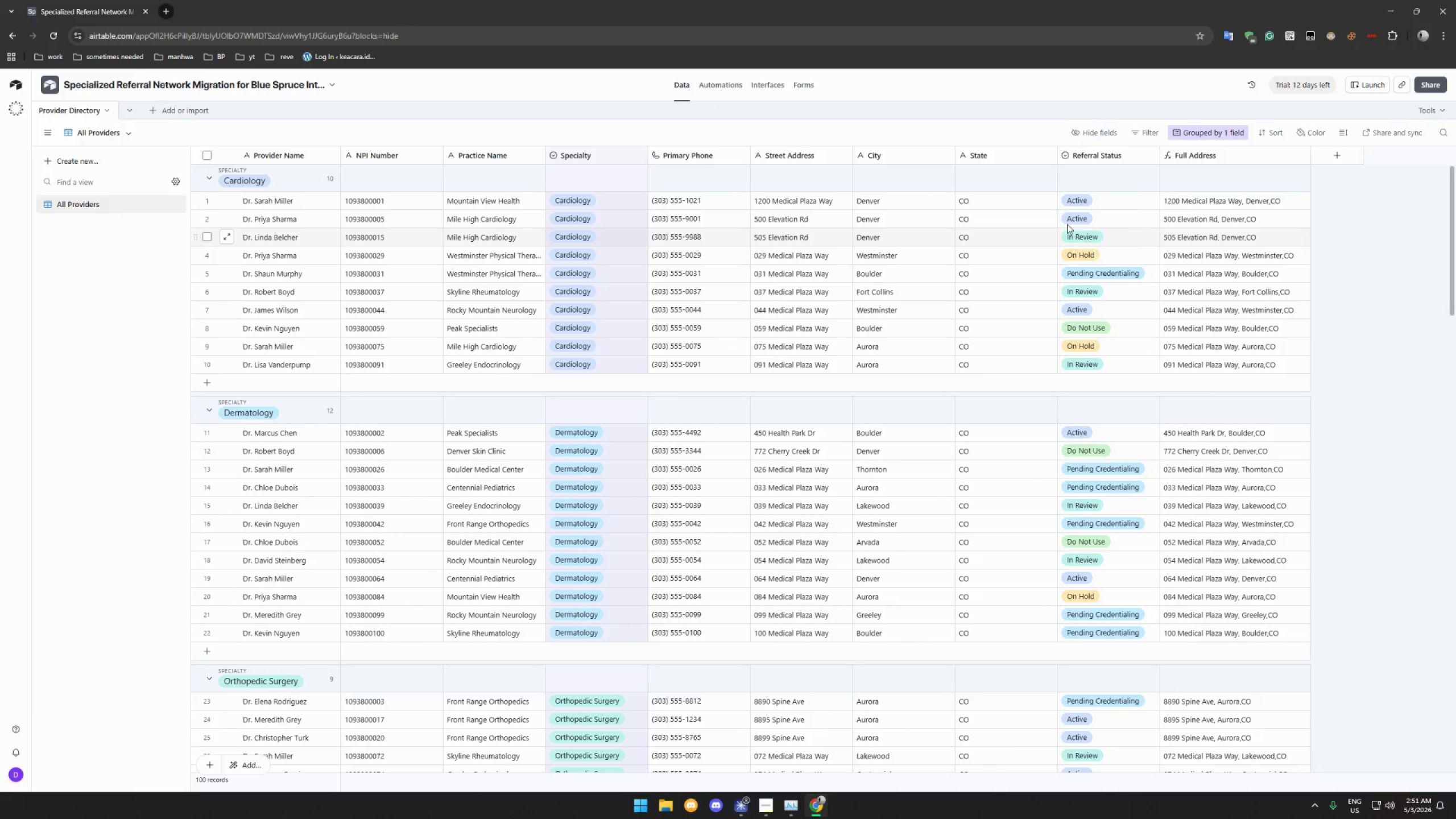 
mouse_move([994, 149])
 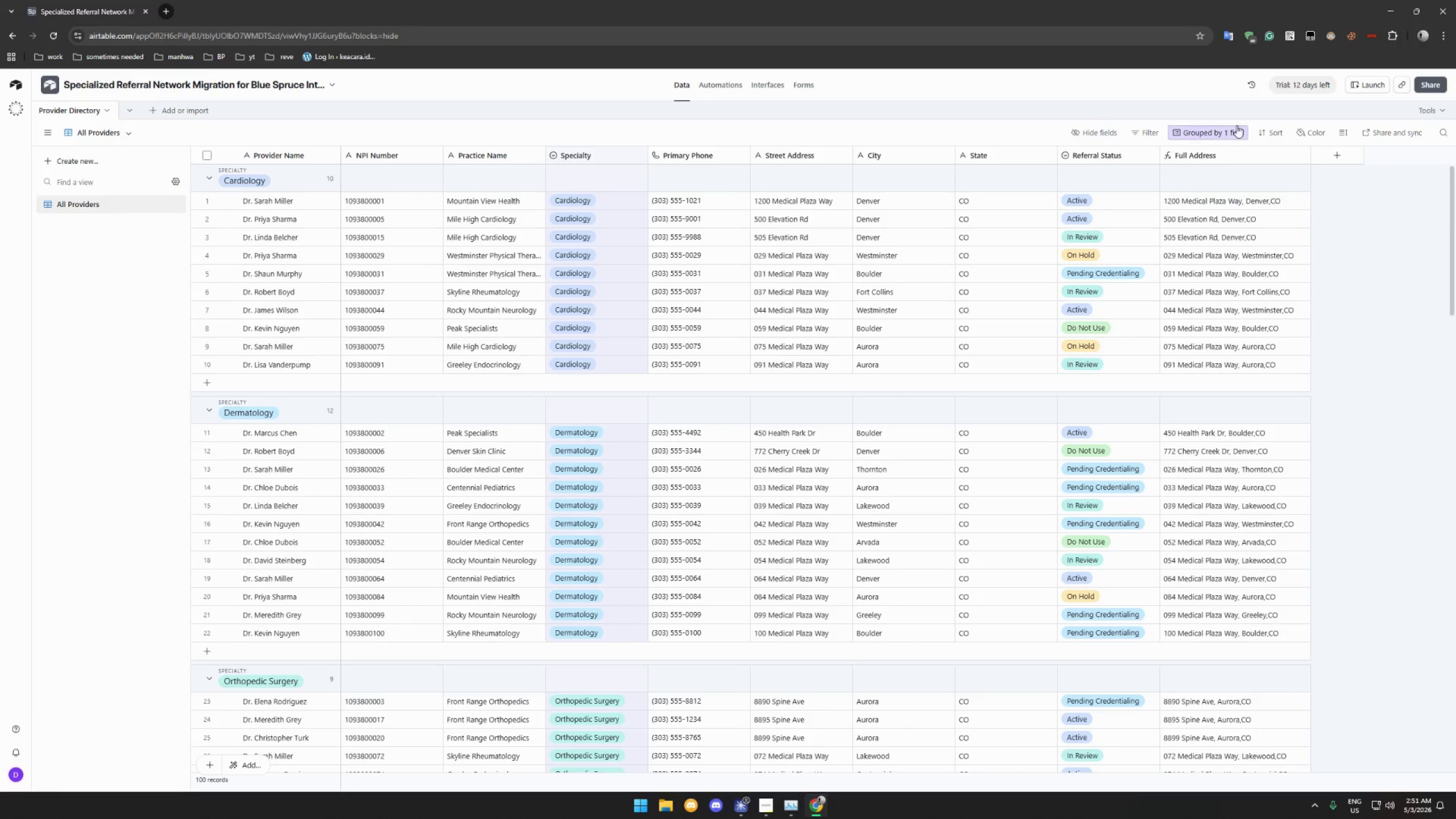 
left_click([1225, 127])
 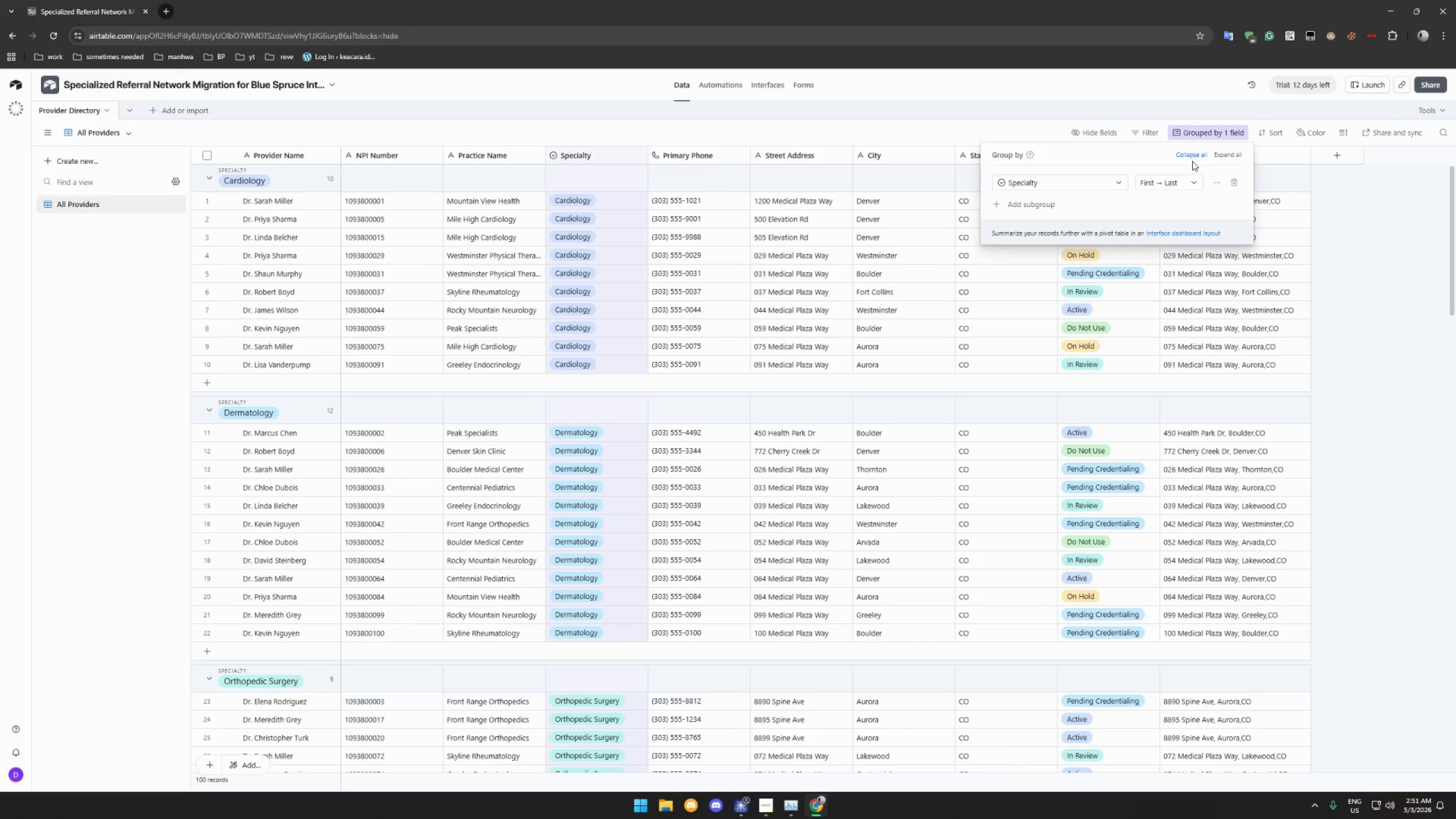 
left_click([1177, 178])
 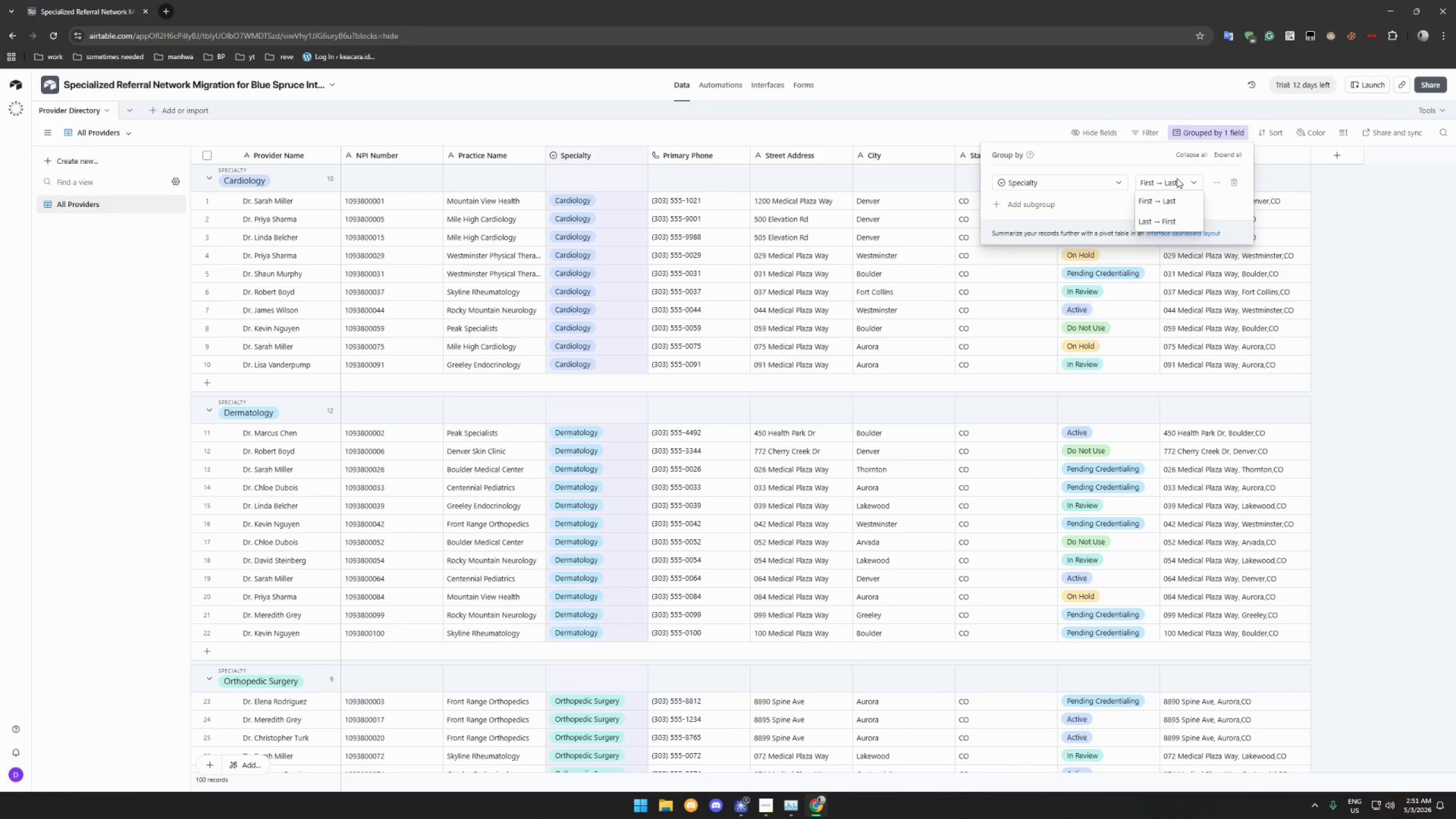 
left_click([1177, 178])
 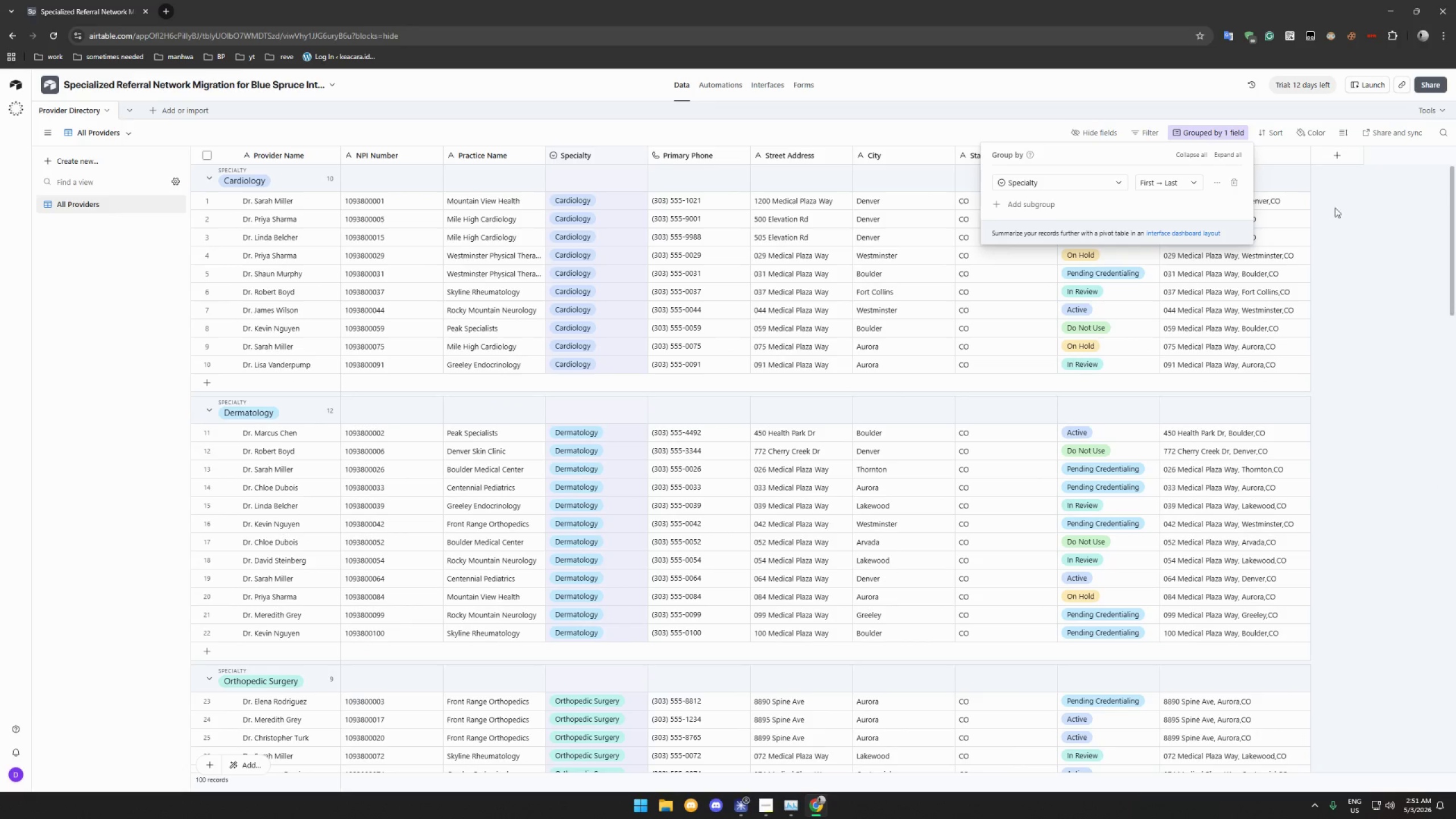 
left_click([1358, 212])
 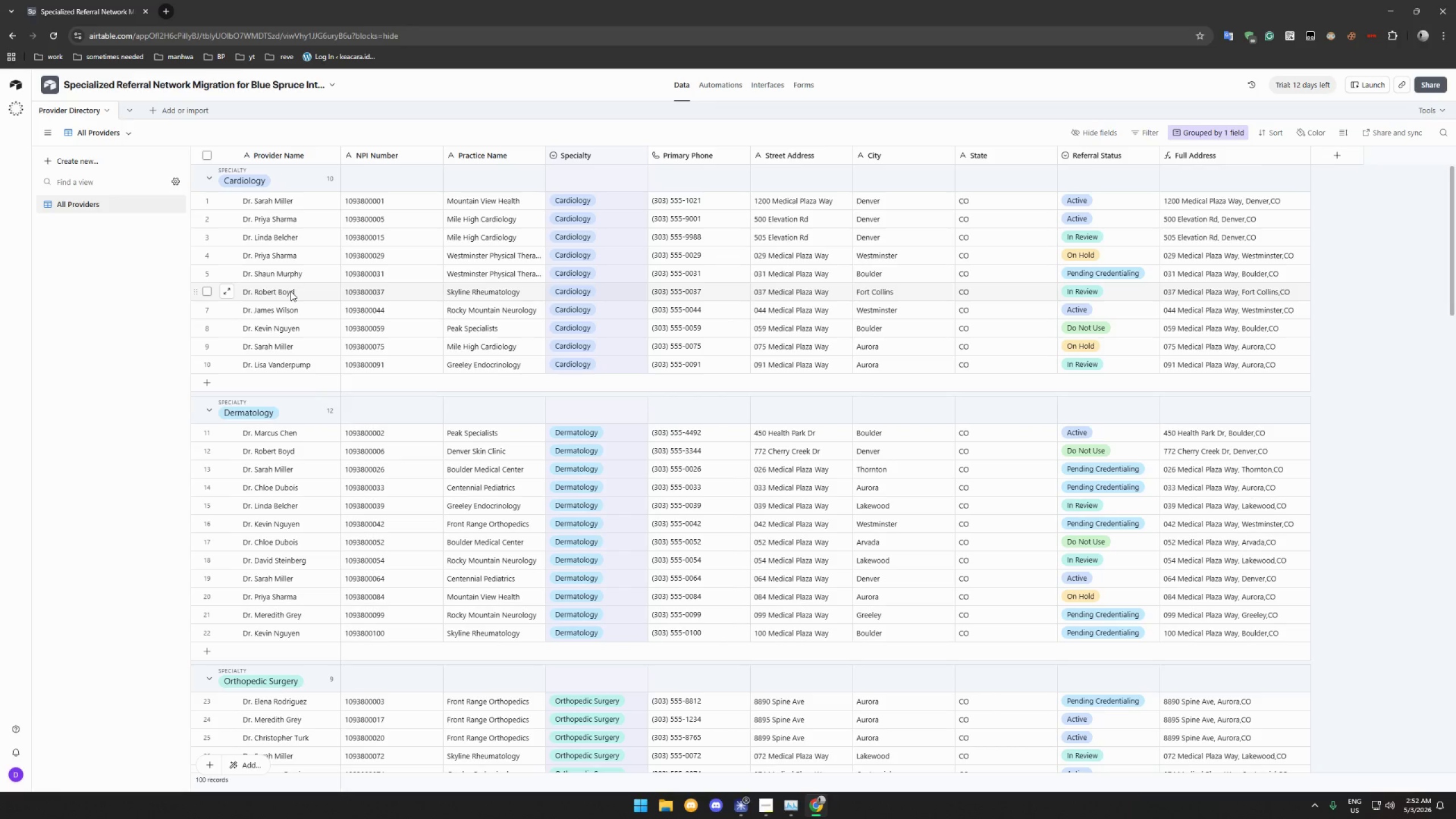 
wait(35.53)
 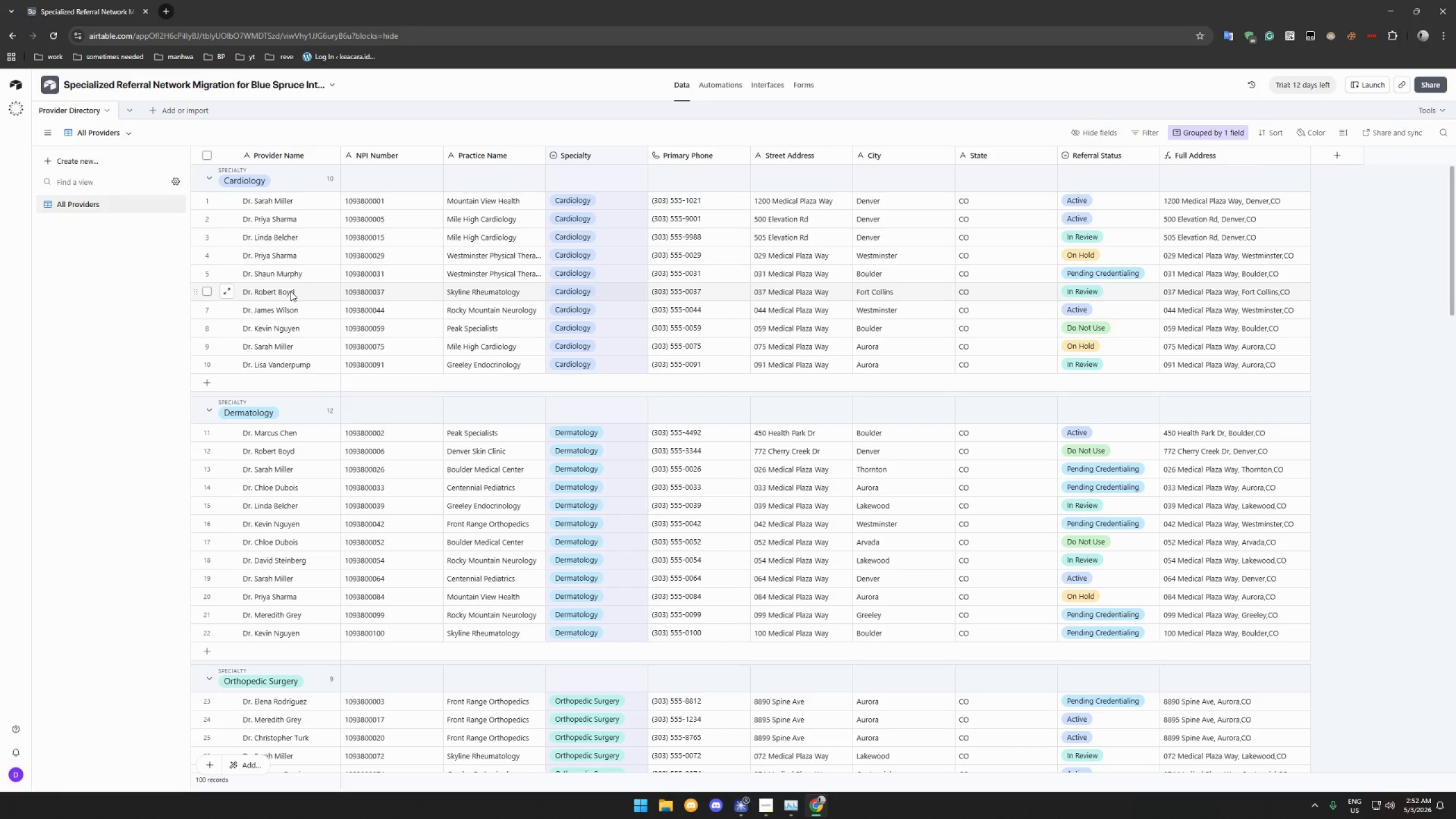 
left_click([65, 164])
 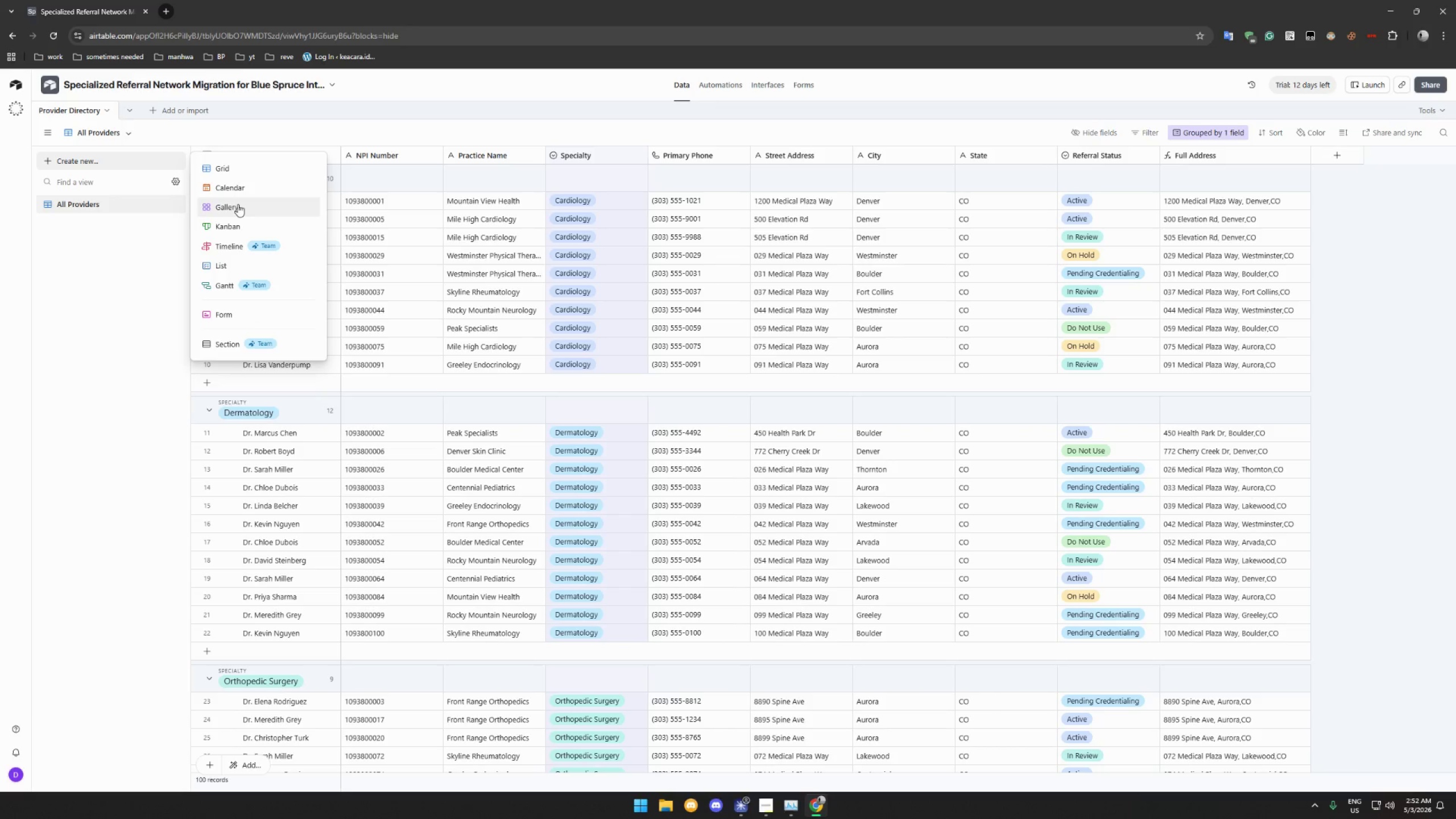 
left_click([238, 204])
 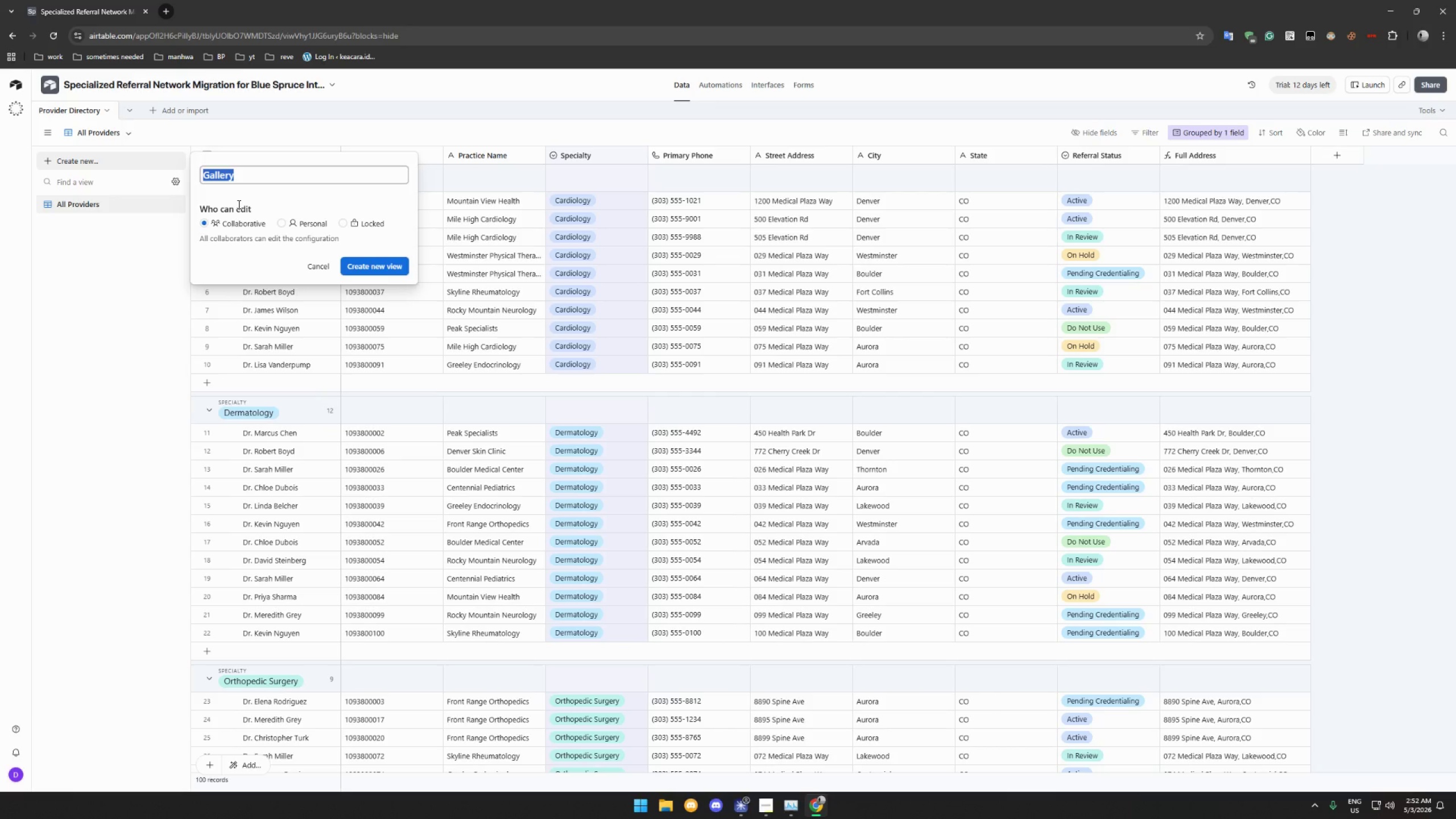 
wait(8.83)
 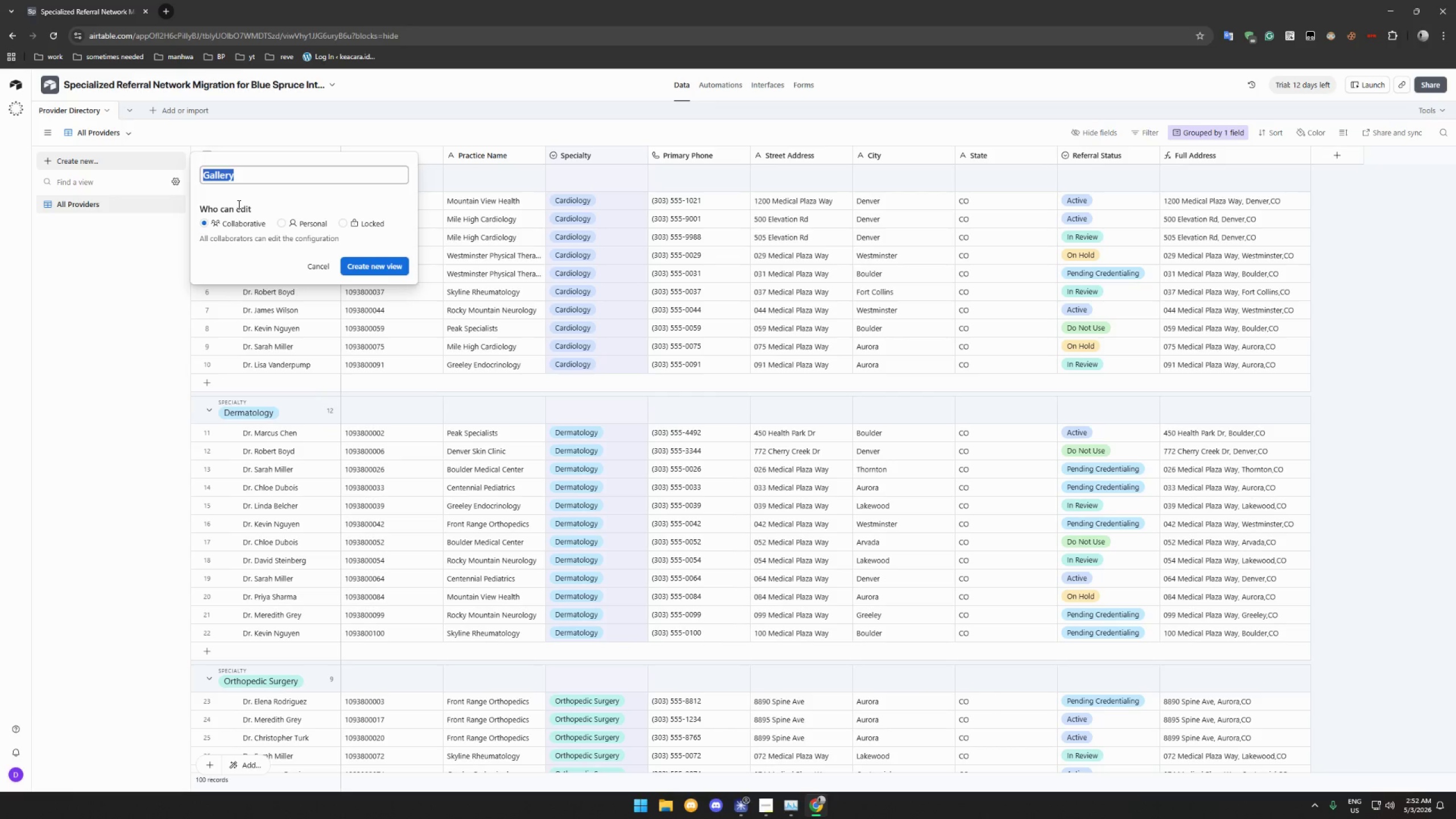 
type(Provider )
key(Backspace)
type( Directory)
 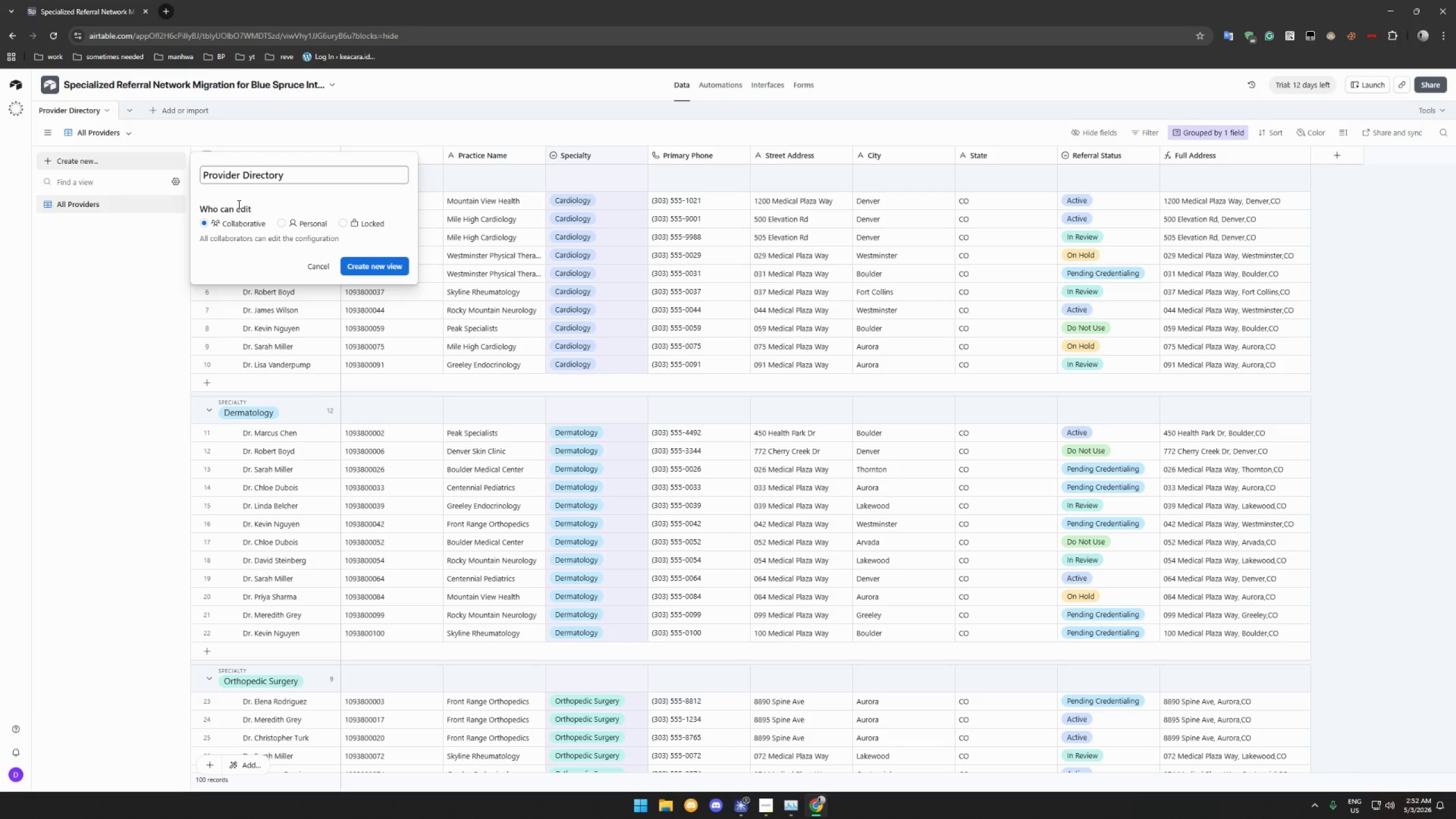 
left_click([380, 267])
 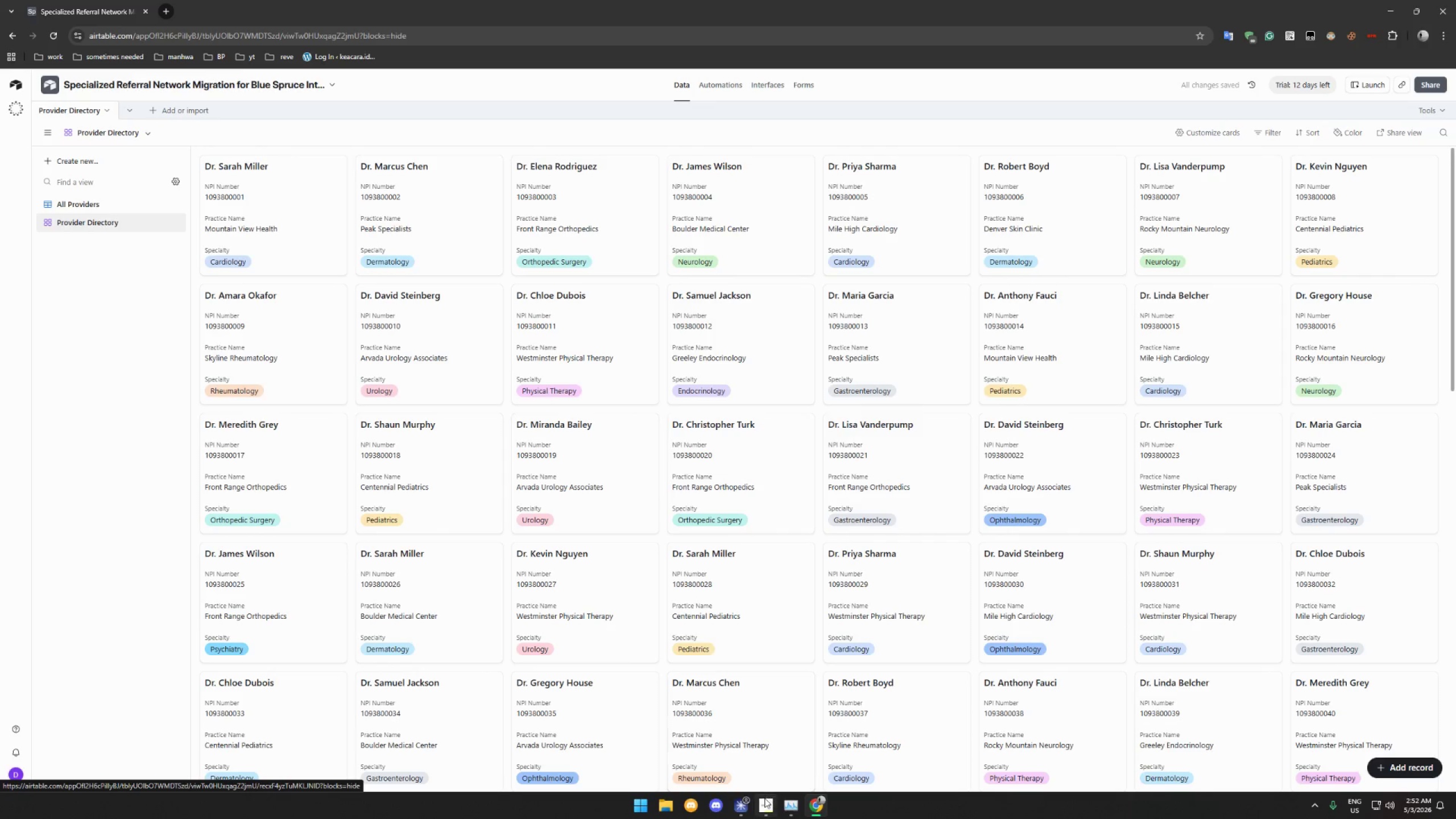 
wait(5.55)
 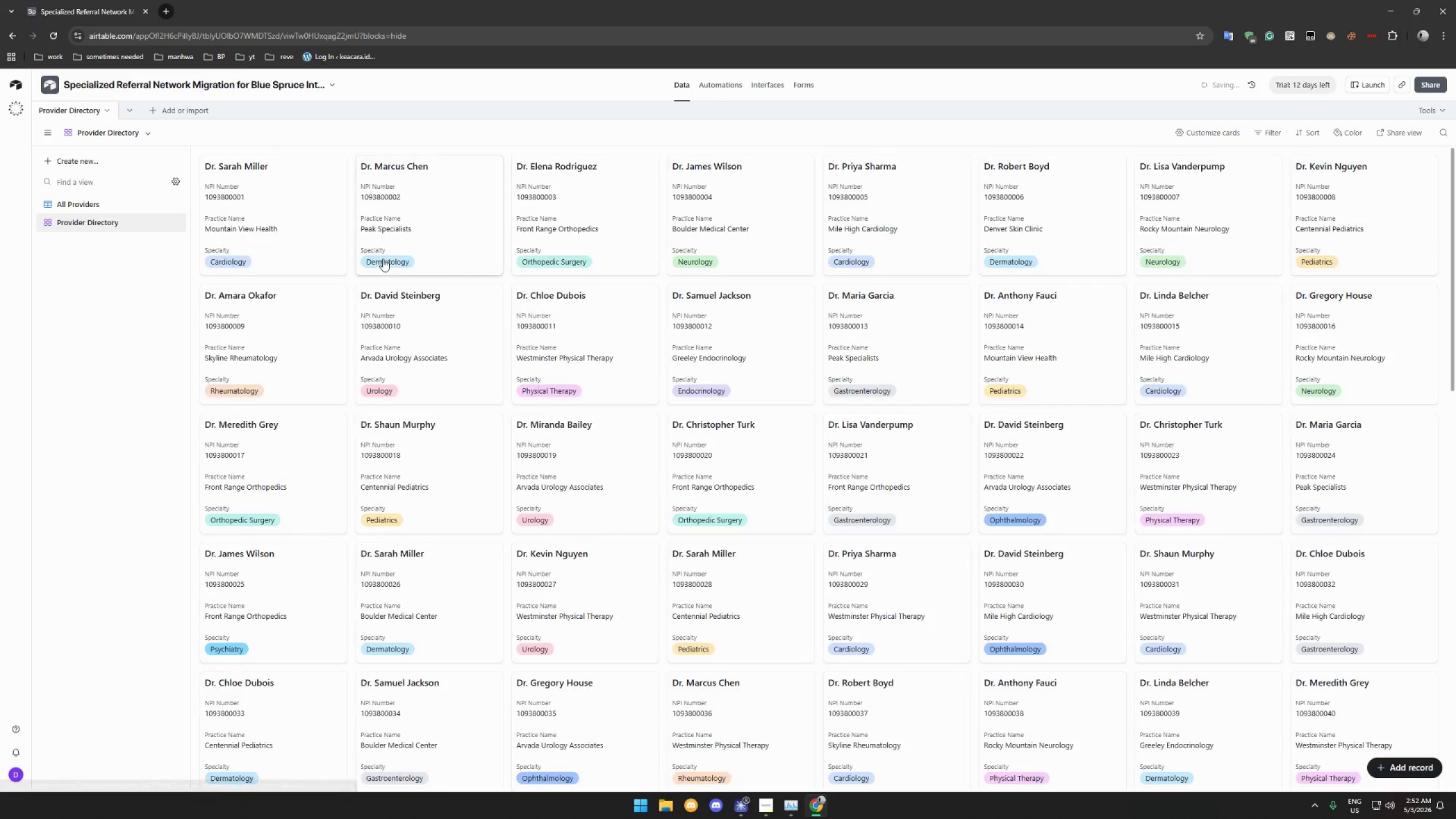 
left_click([766, 805])